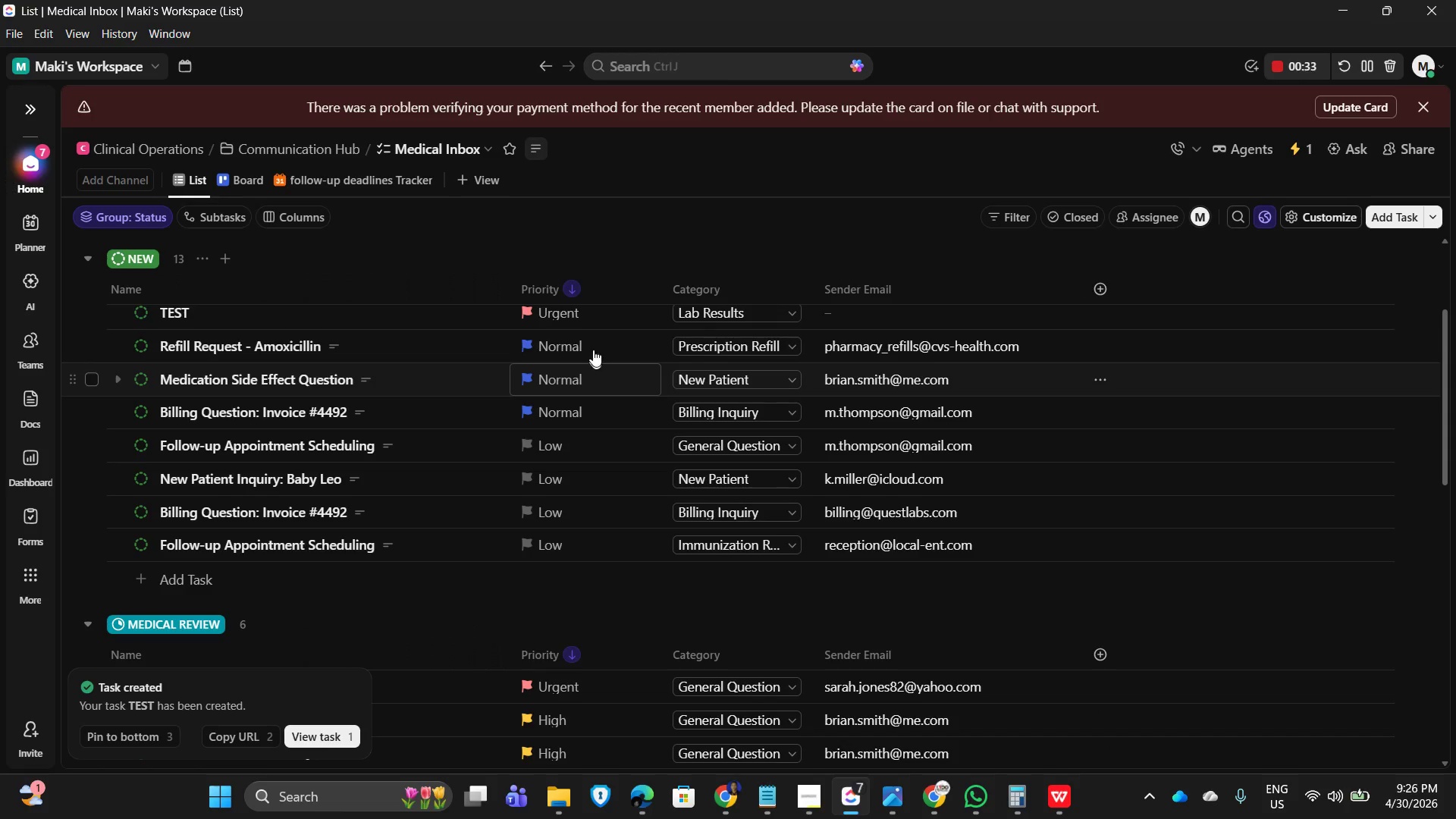 
wait(6.08)
 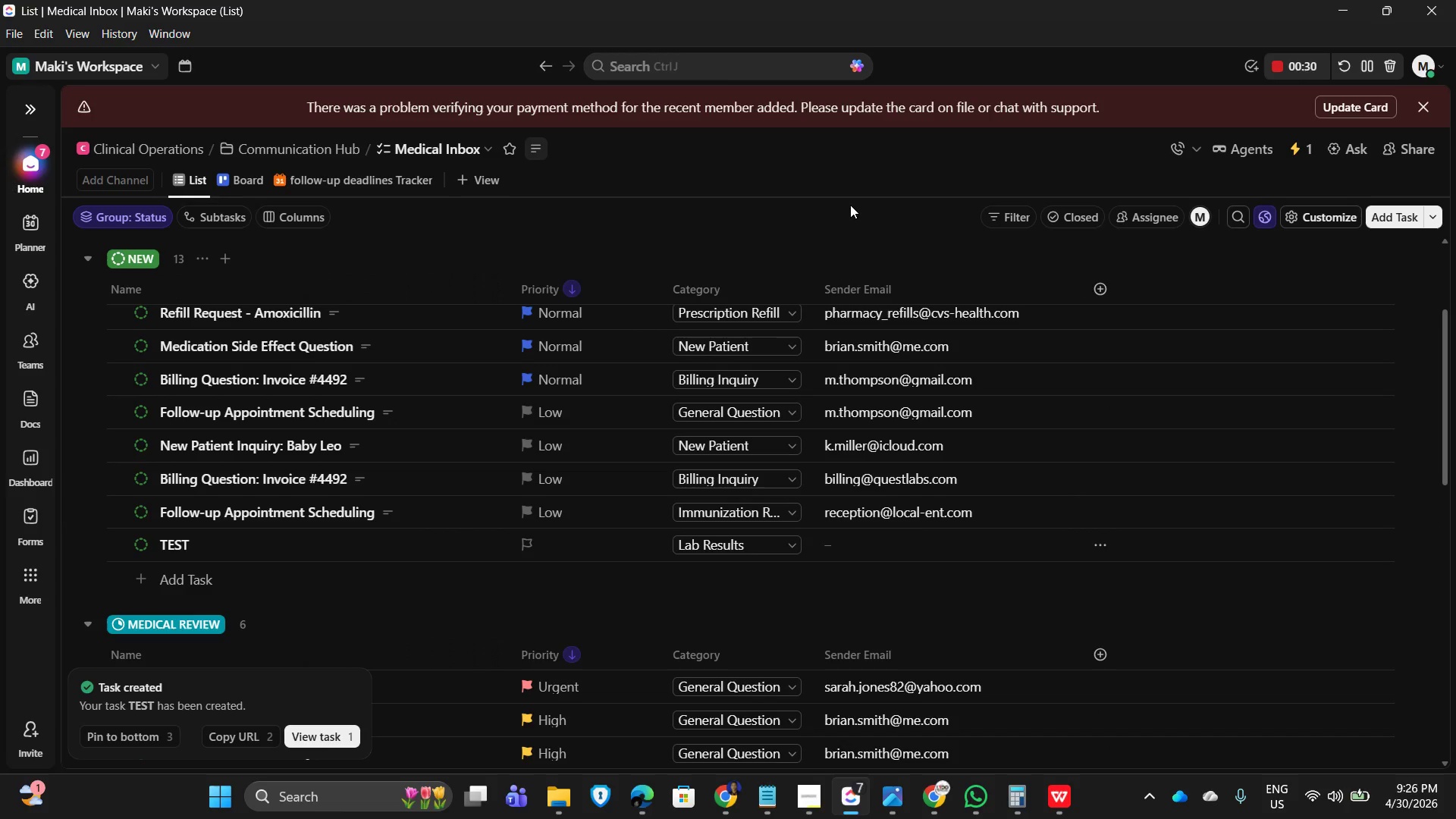 
scroll: coordinate [579, 426], scroll_direction: up, amount: 2.0
 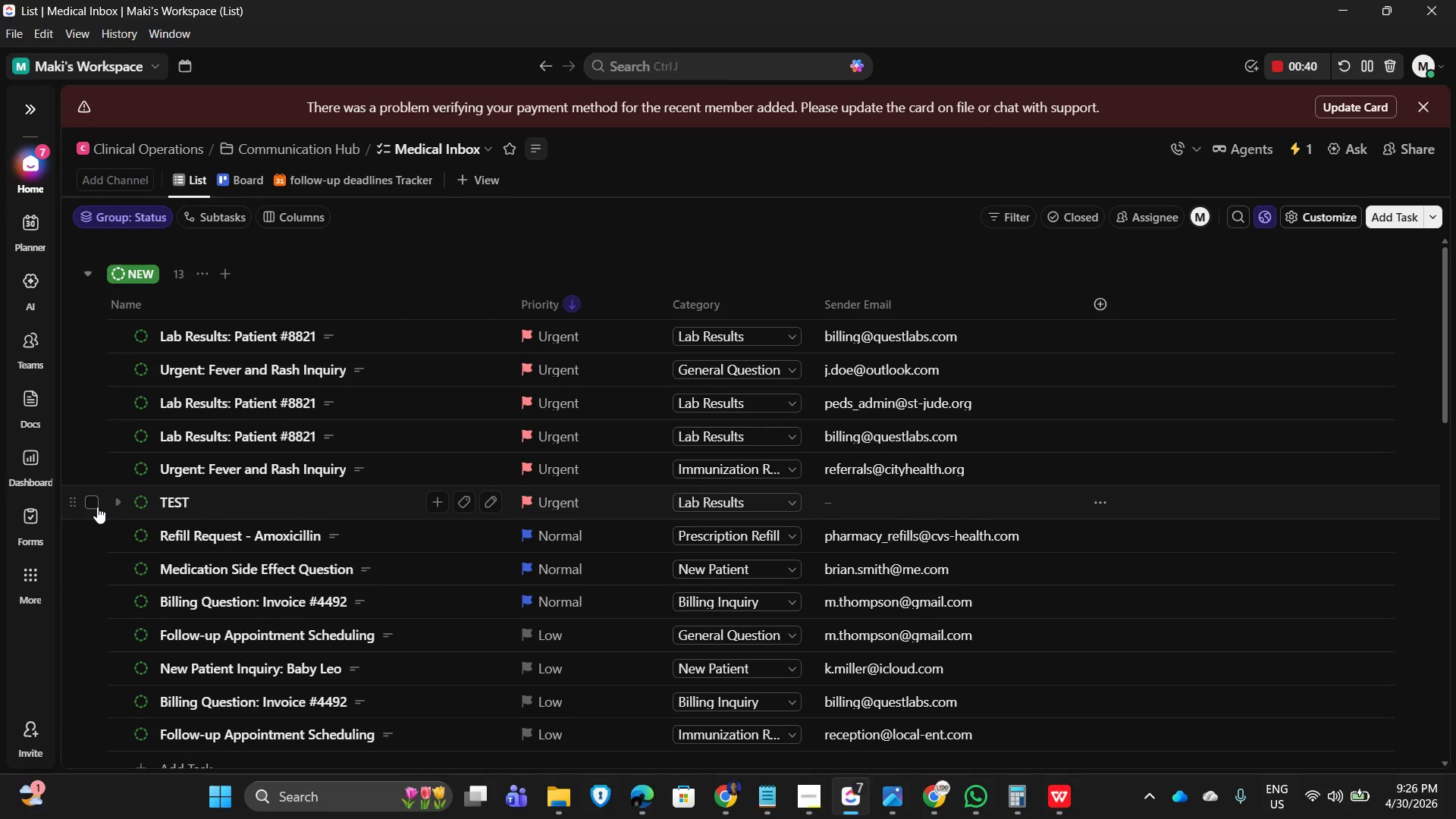 
mouse_move([1266, 74])
 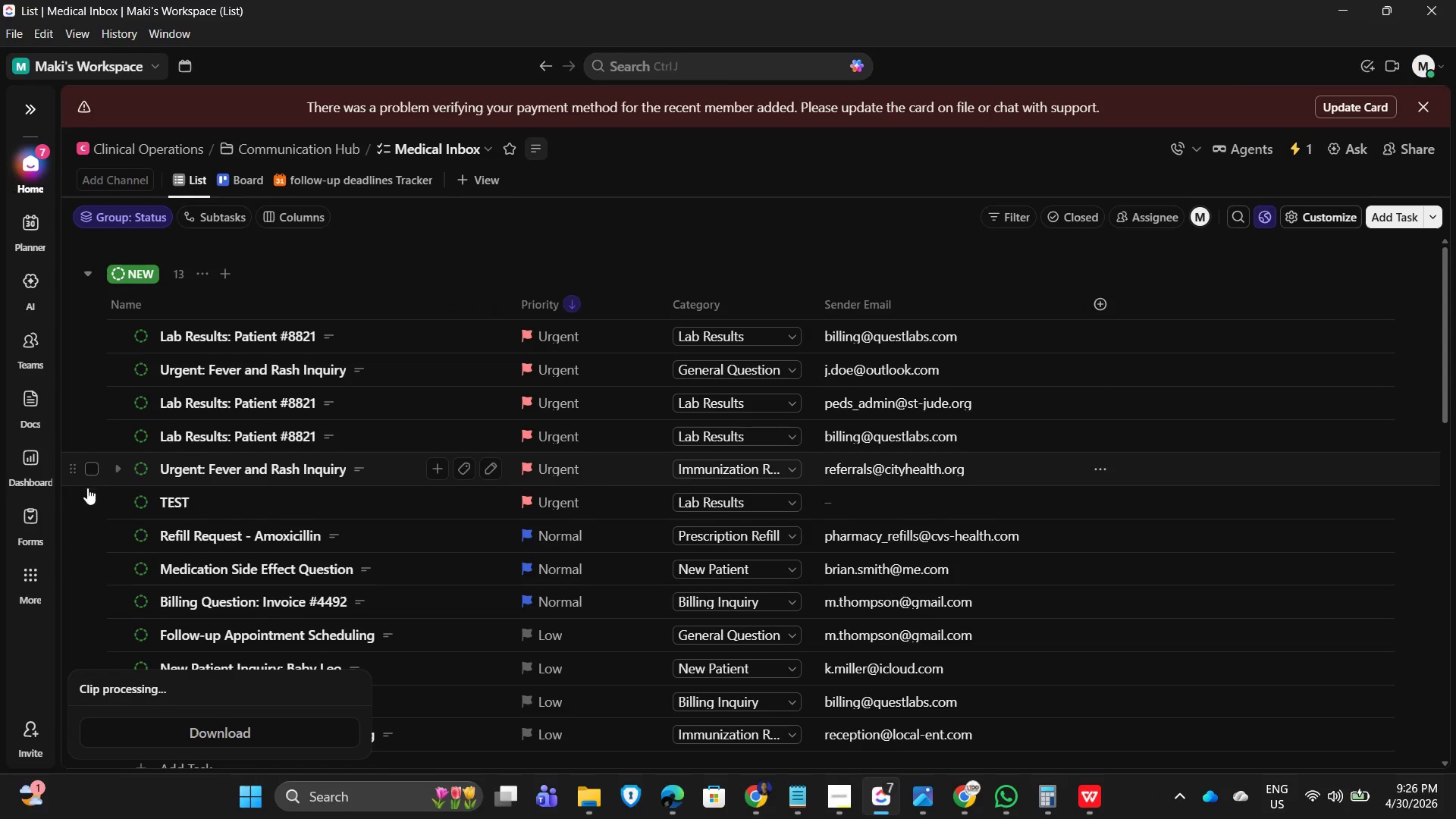 
left_click([93, 500])
 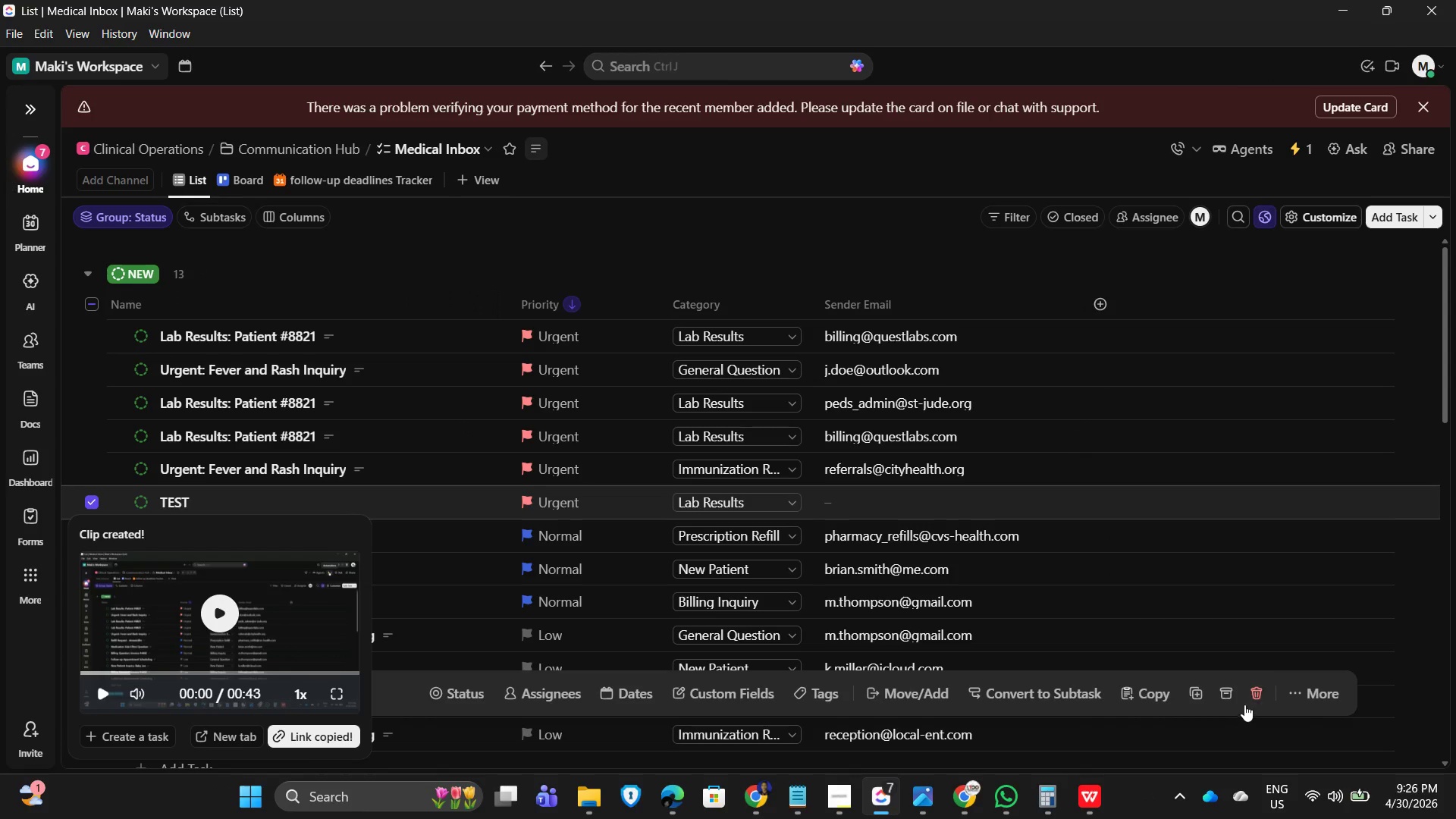 
left_click([1257, 698])
 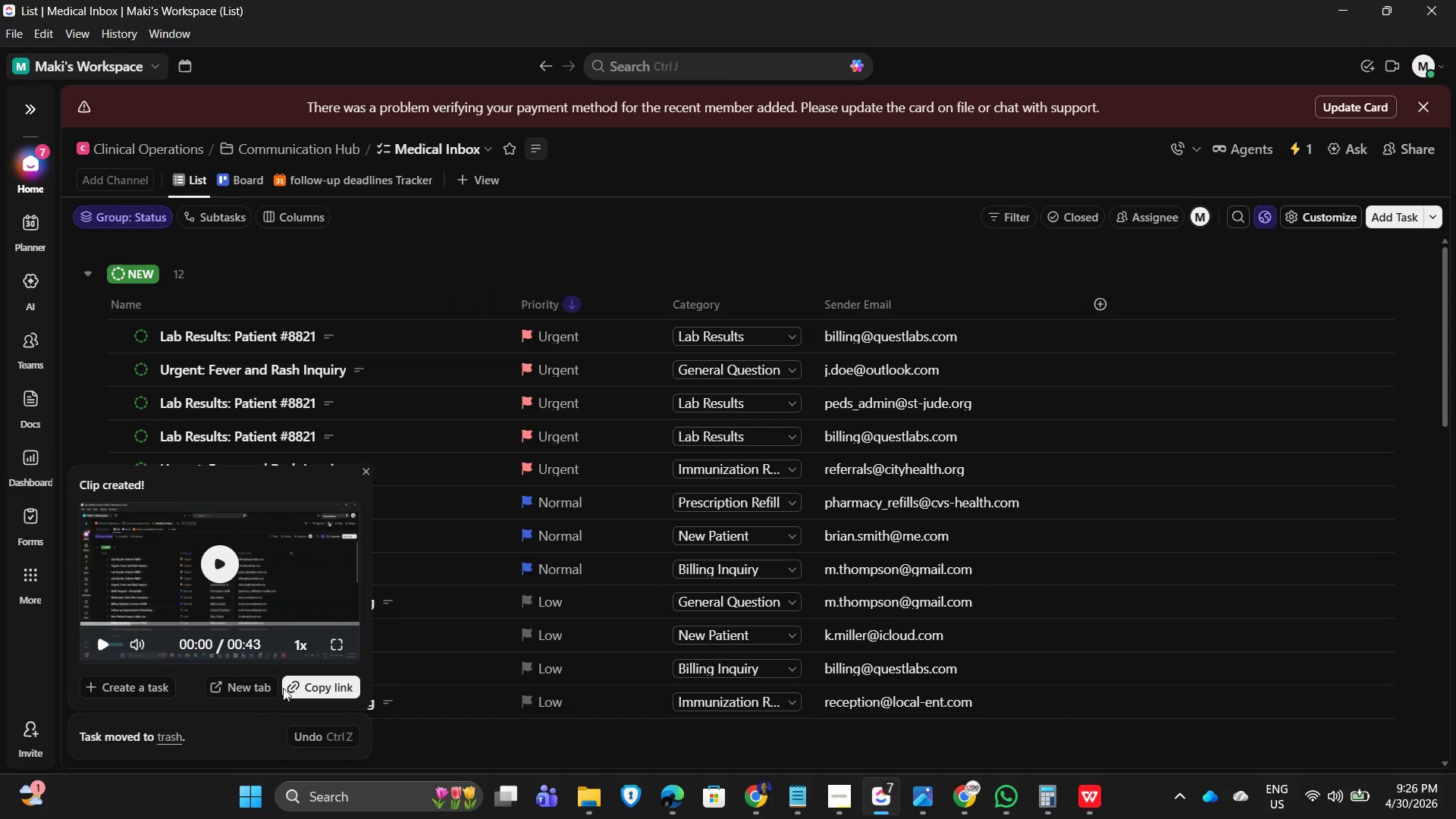 
left_click([317, 685])
 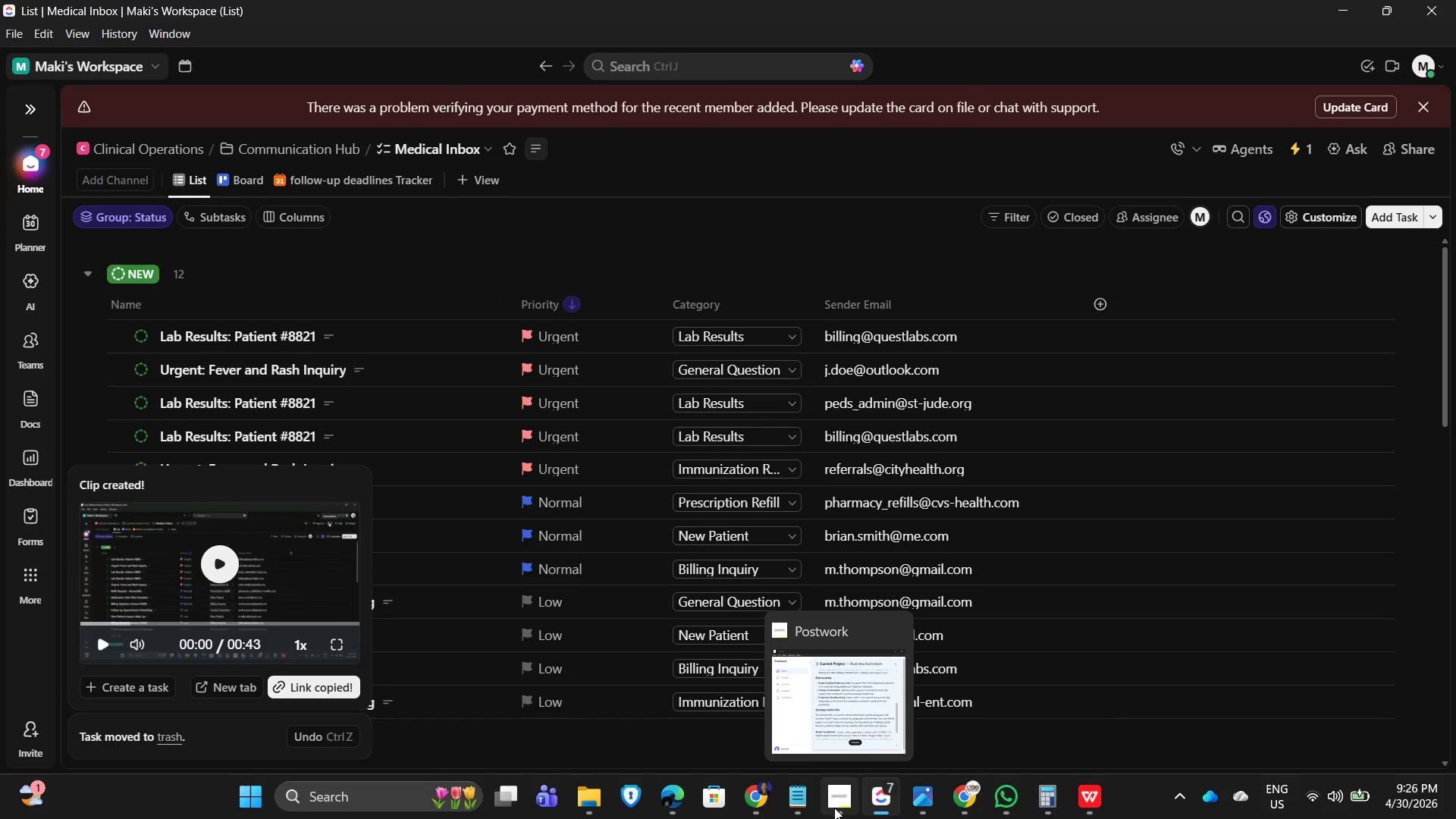 
left_click([796, 800])
 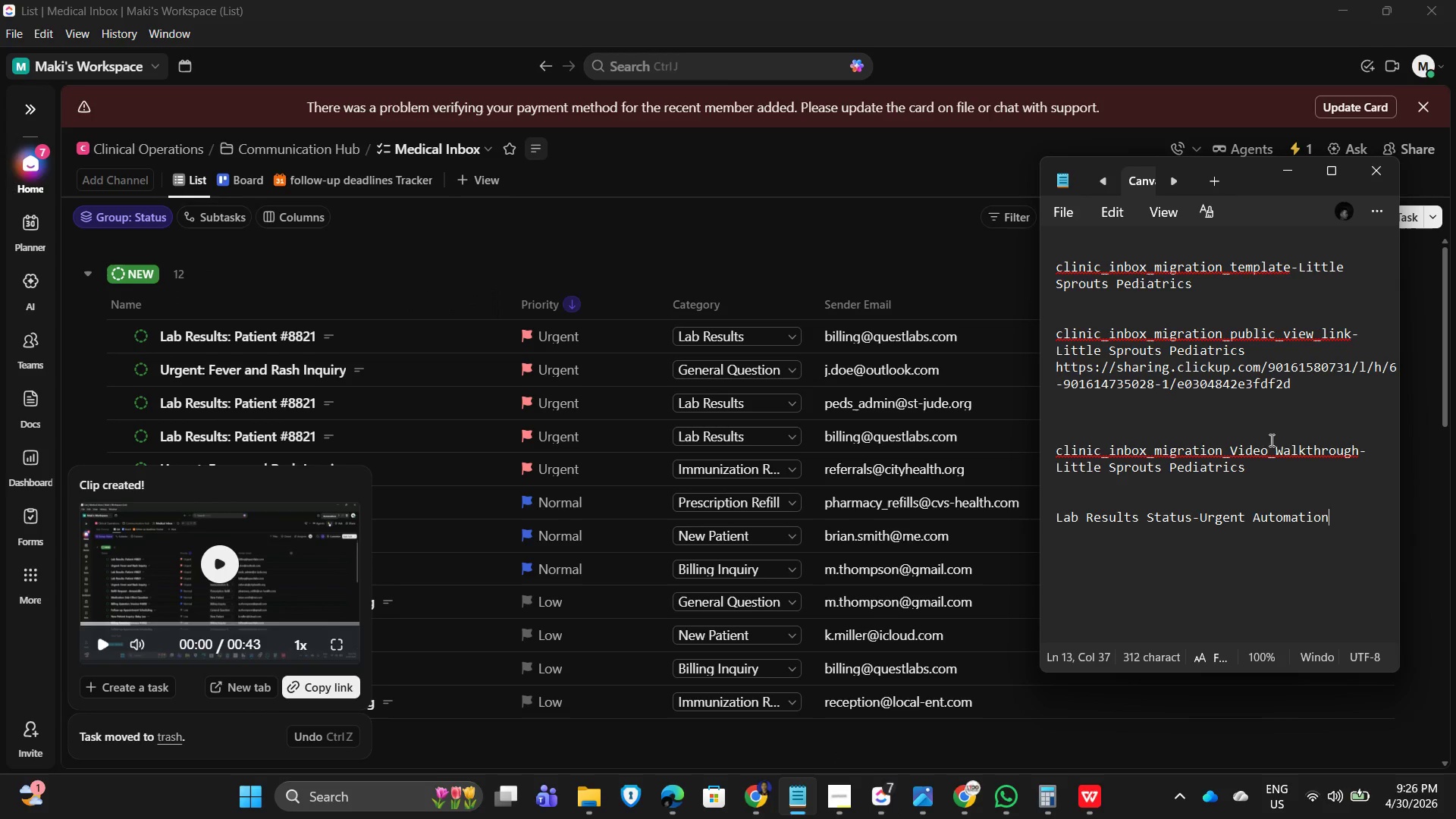 
left_click([1263, 475])
 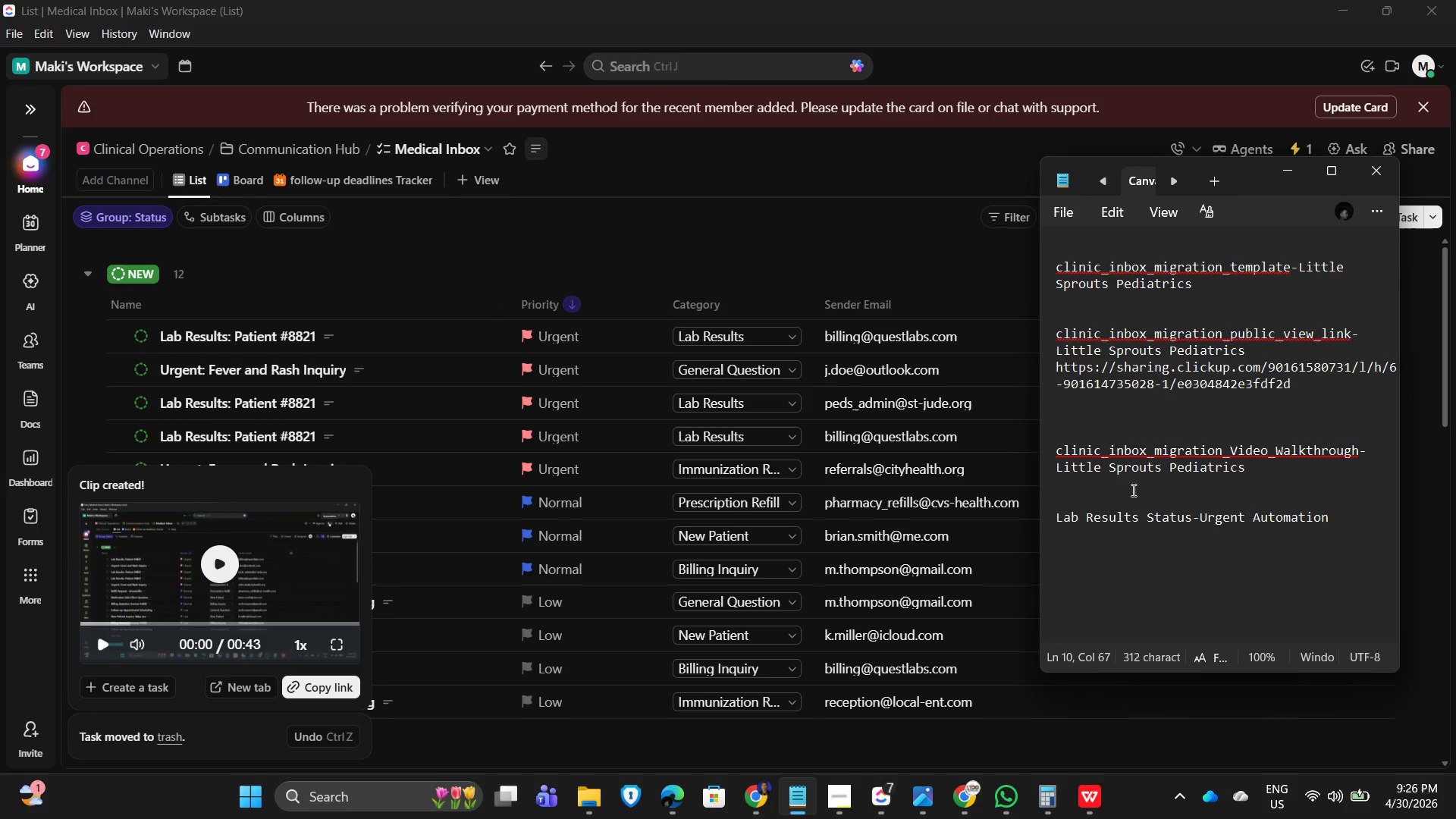 
left_click([1084, 499])
 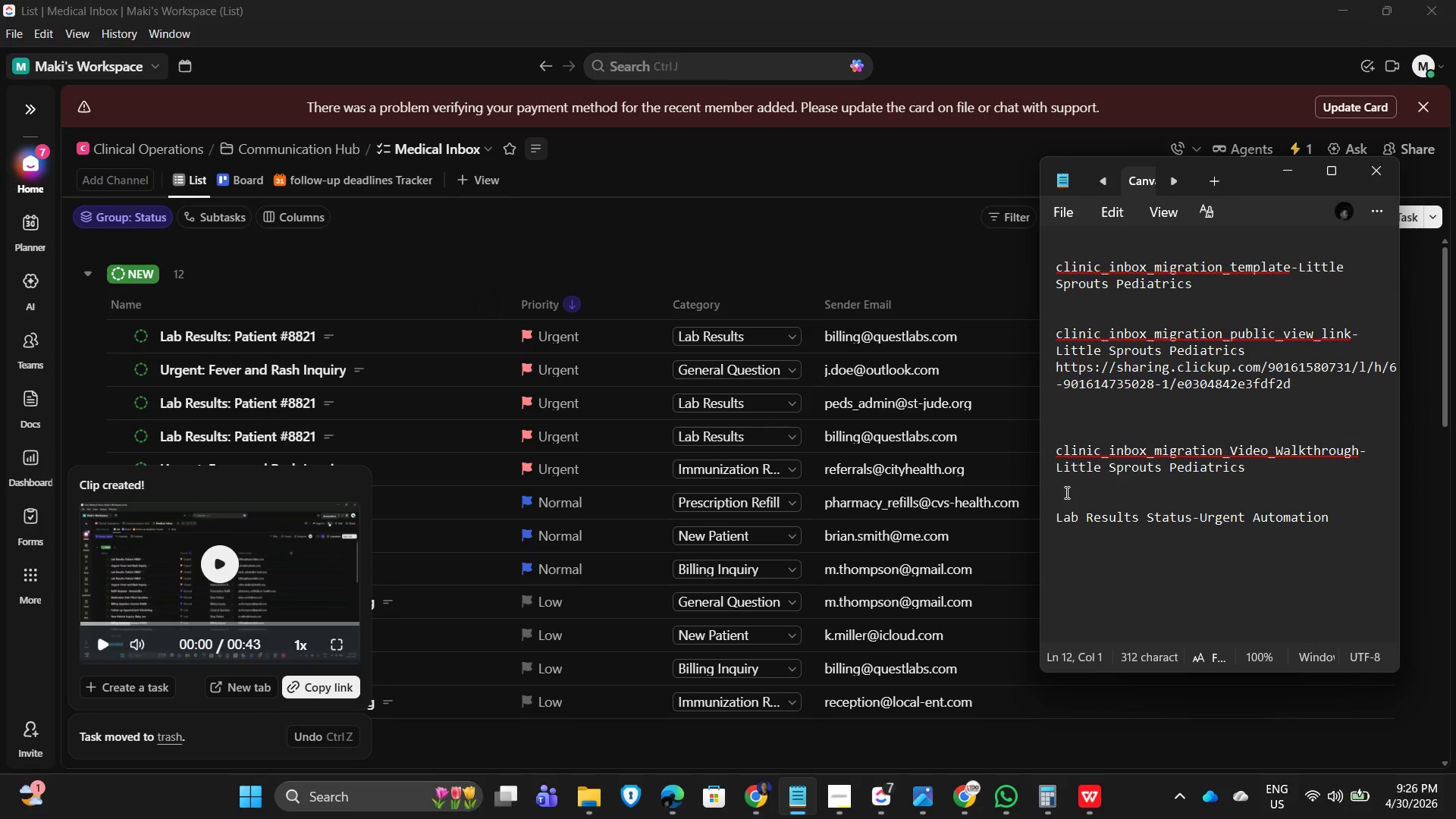 
left_click([1057, 485])
 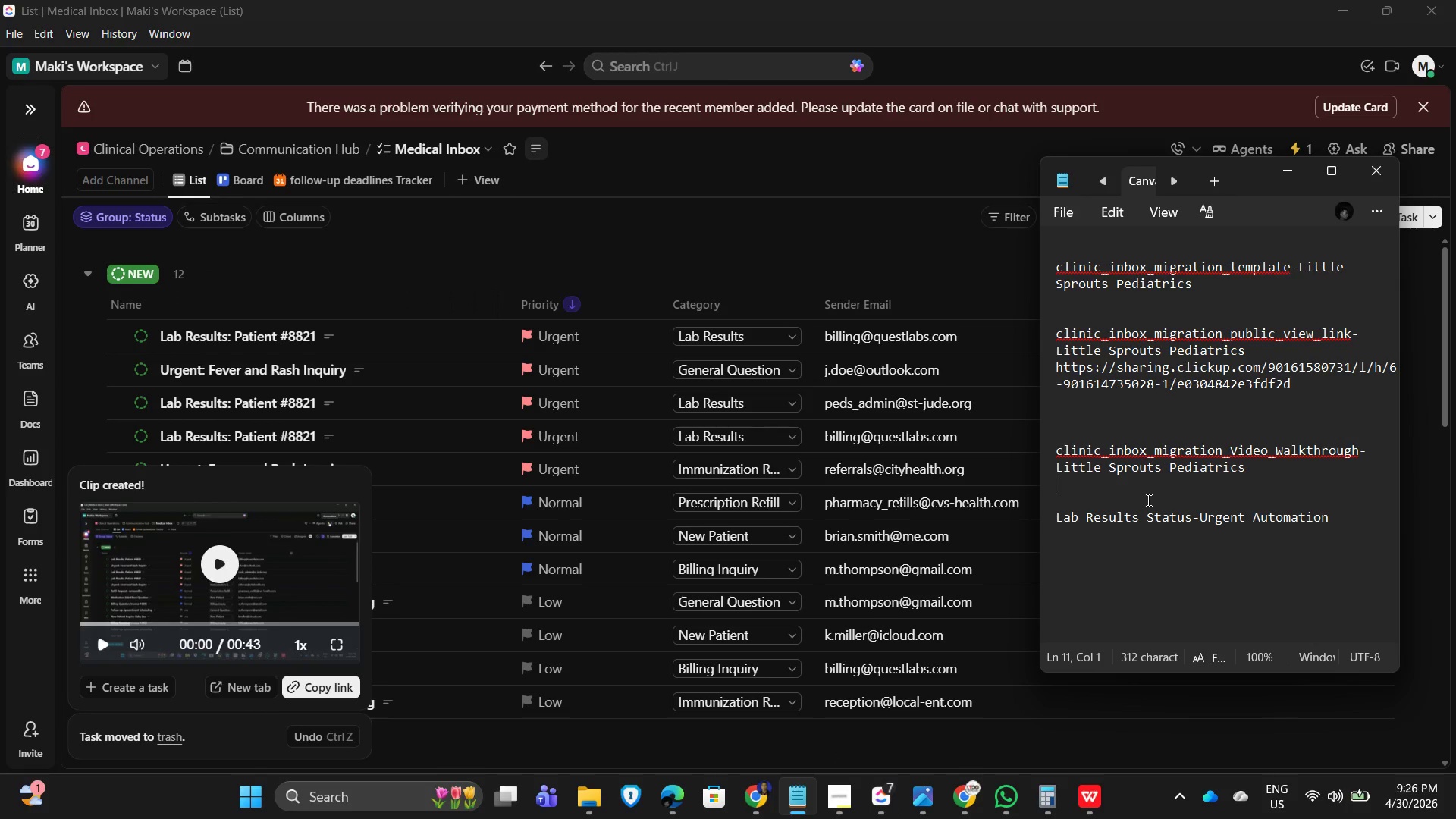 
key(Control+V)
 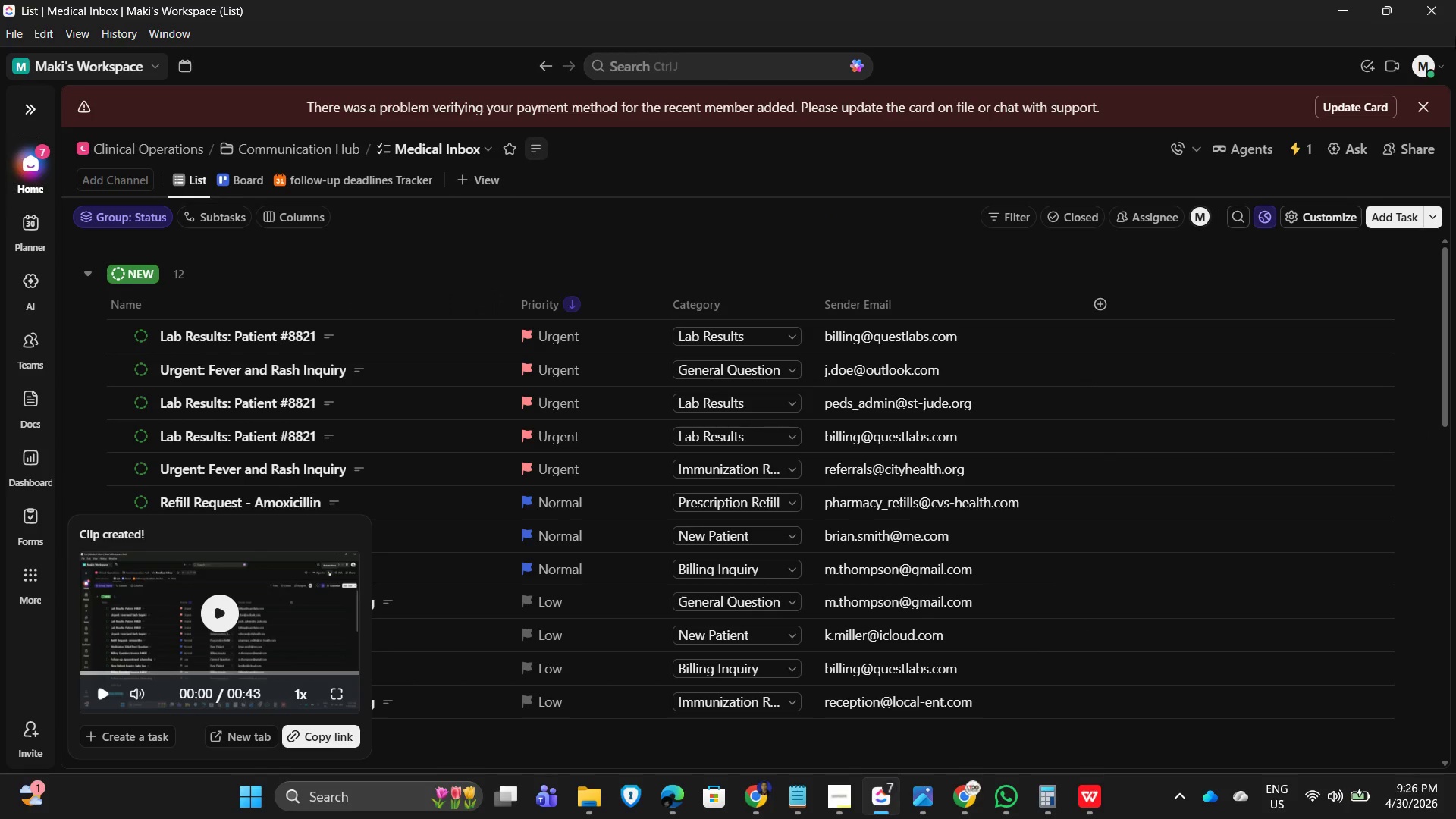 
wait(5.7)
 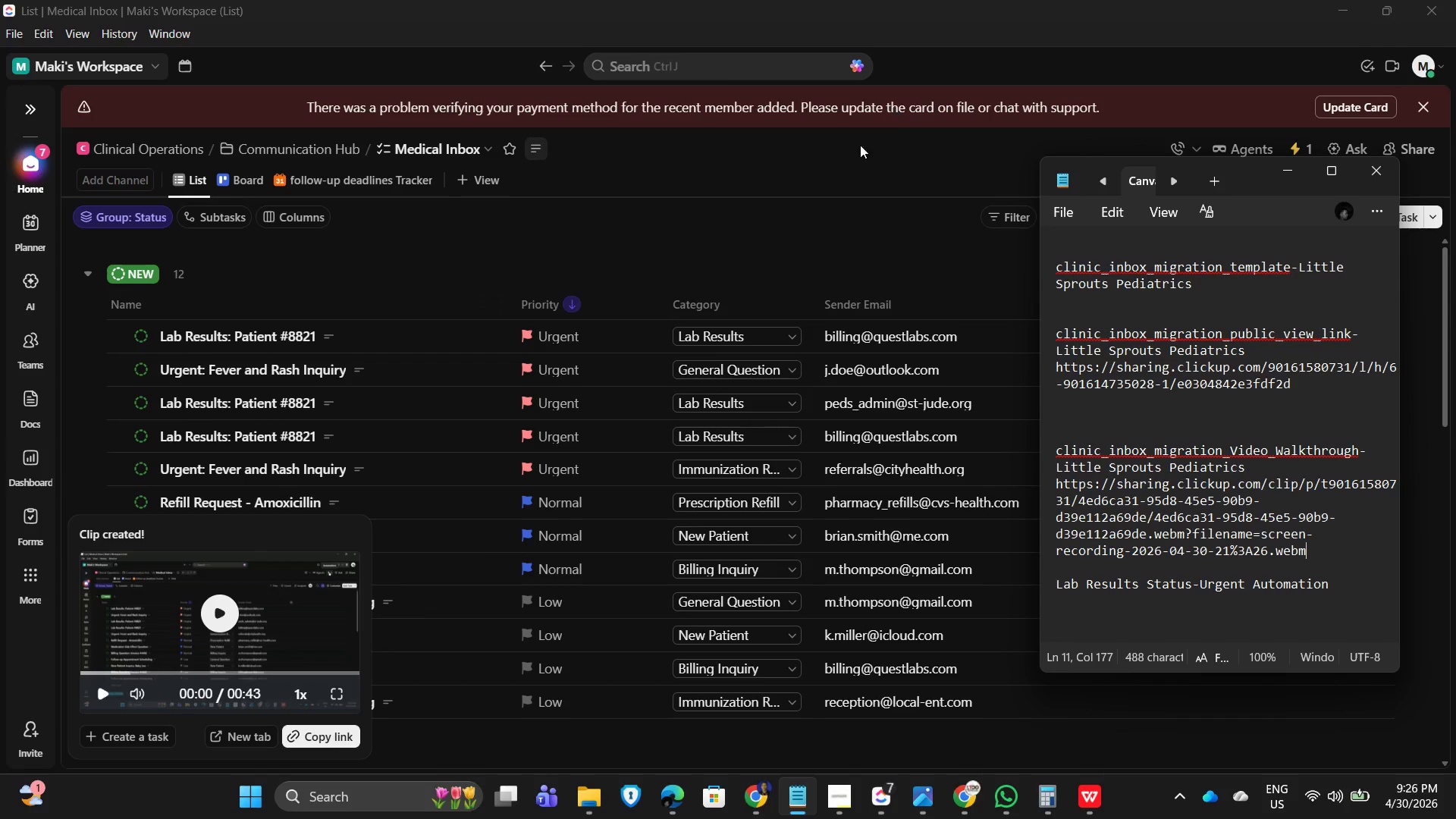 
left_click([586, 801])
 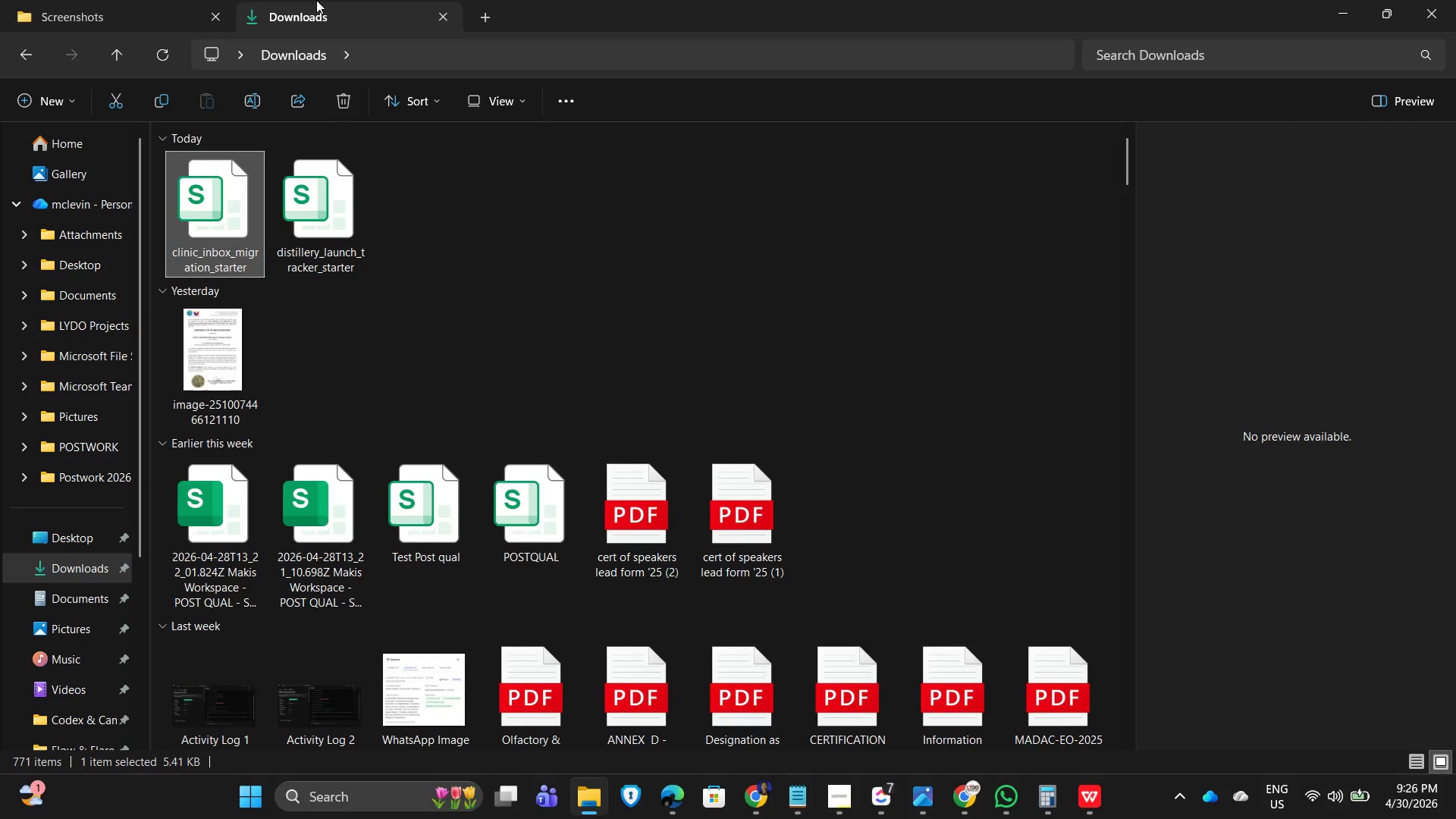 
left_click([131, 0])
 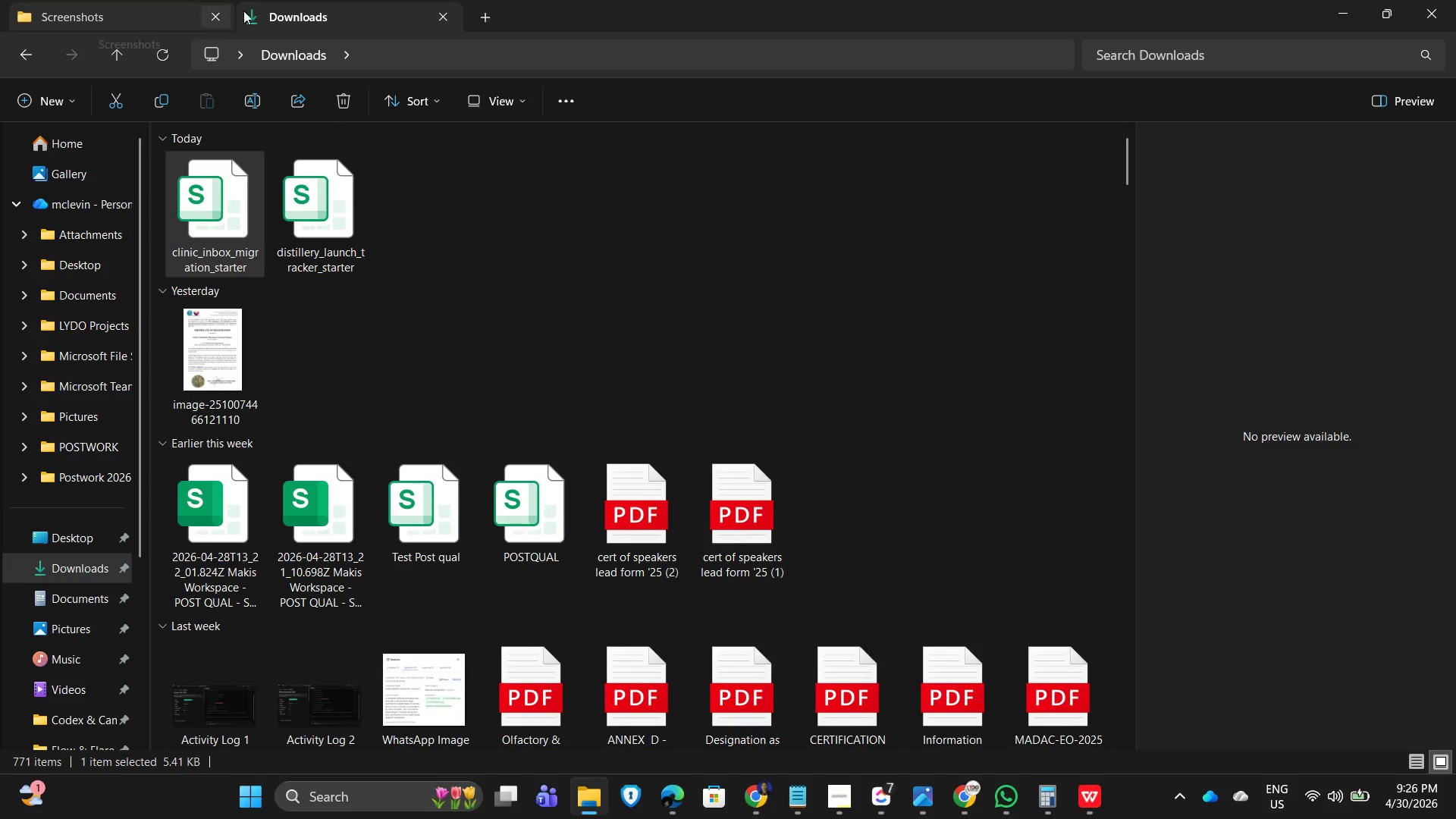 
left_click([322, 12])
 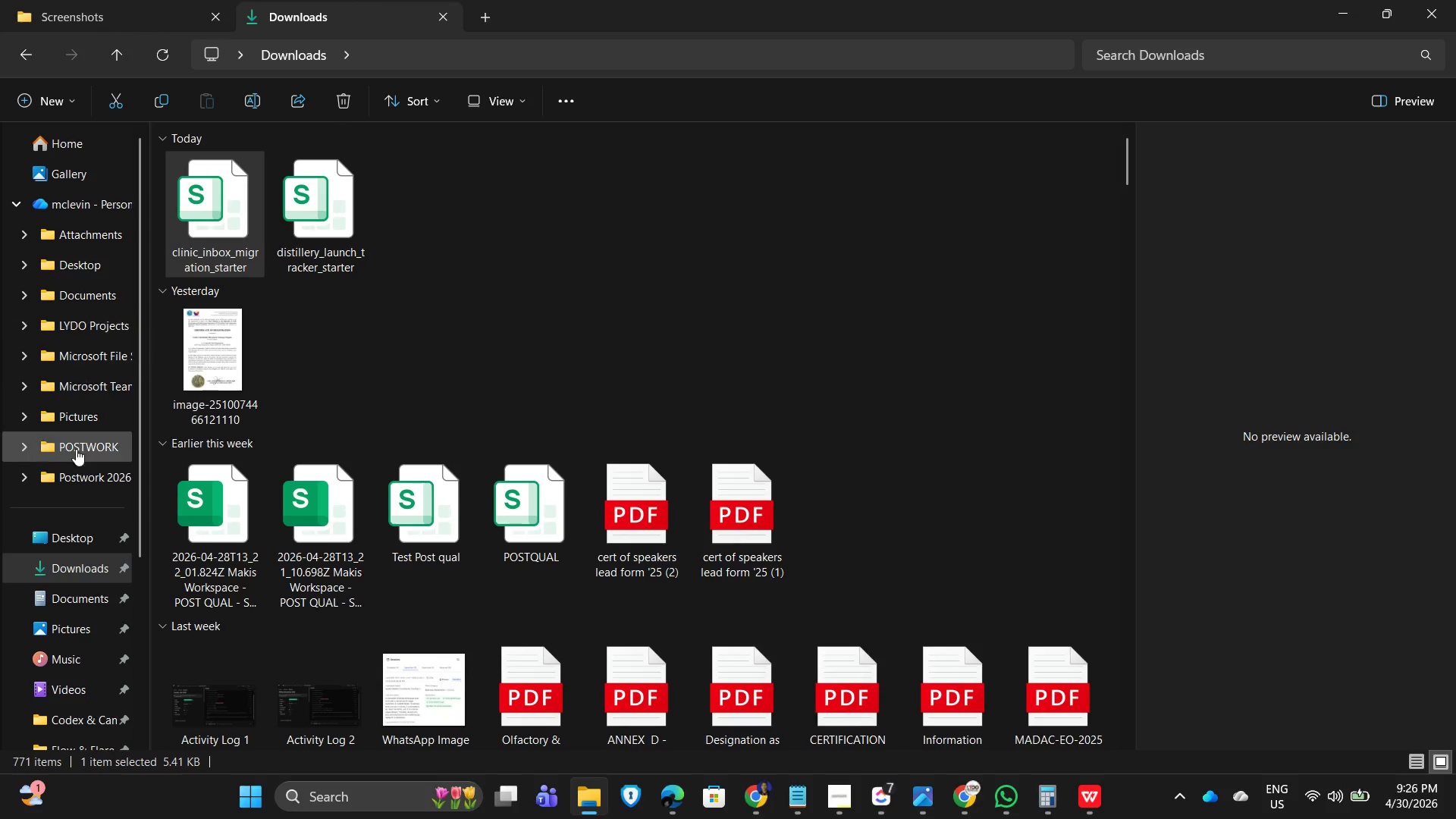 
left_click([24, 475])
 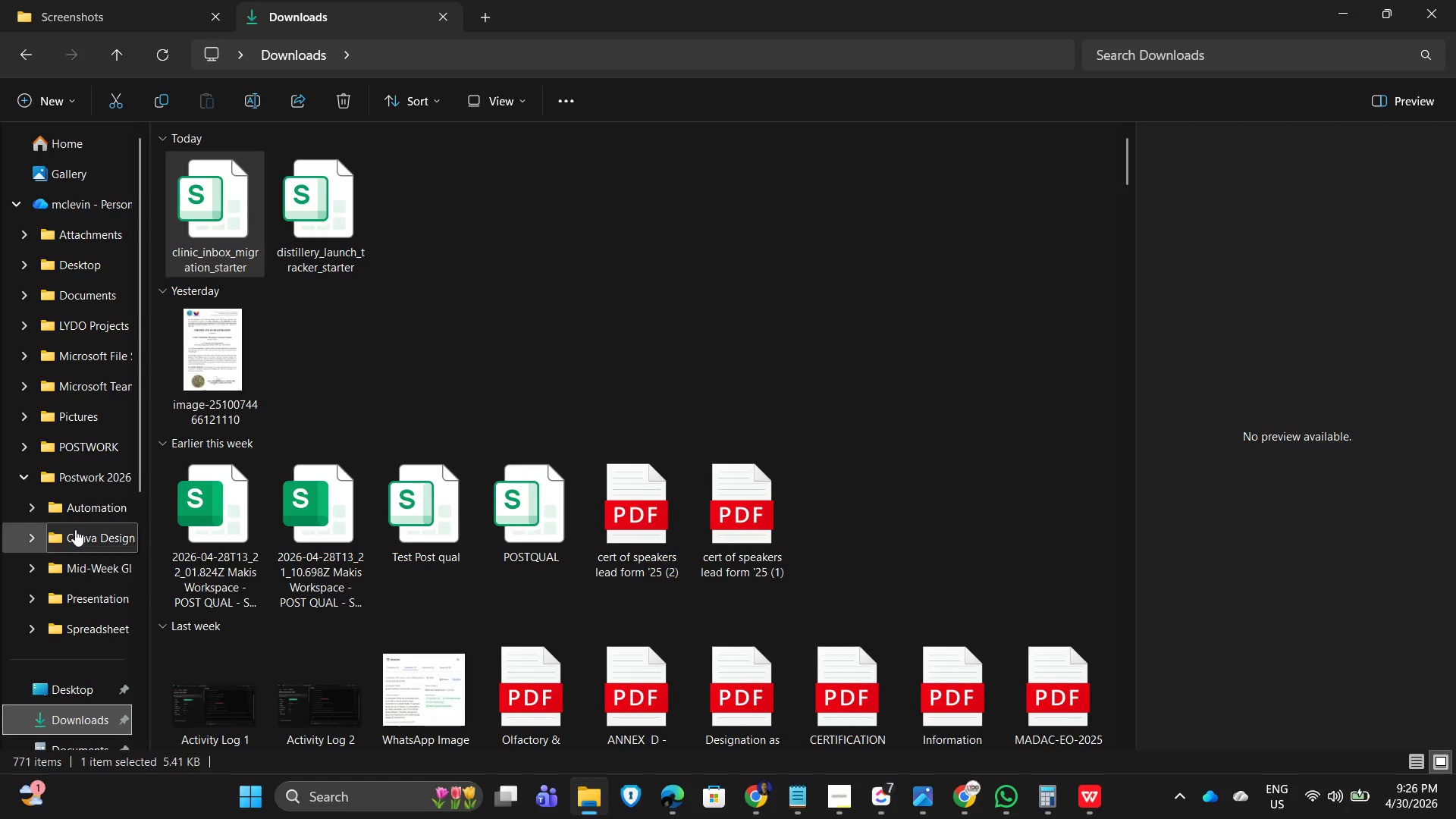 
left_click([80, 507])
 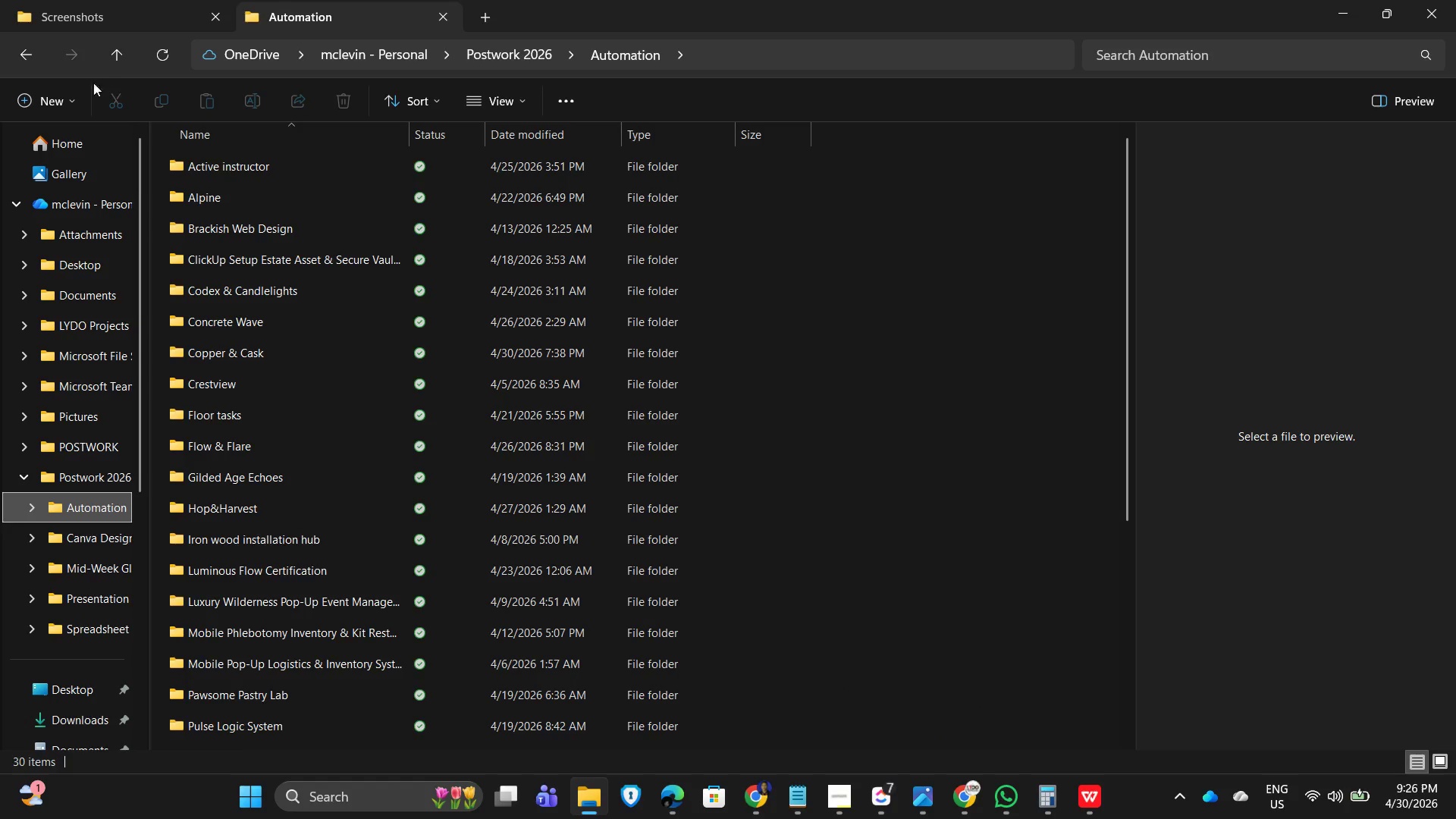 
left_click([42, 95])
 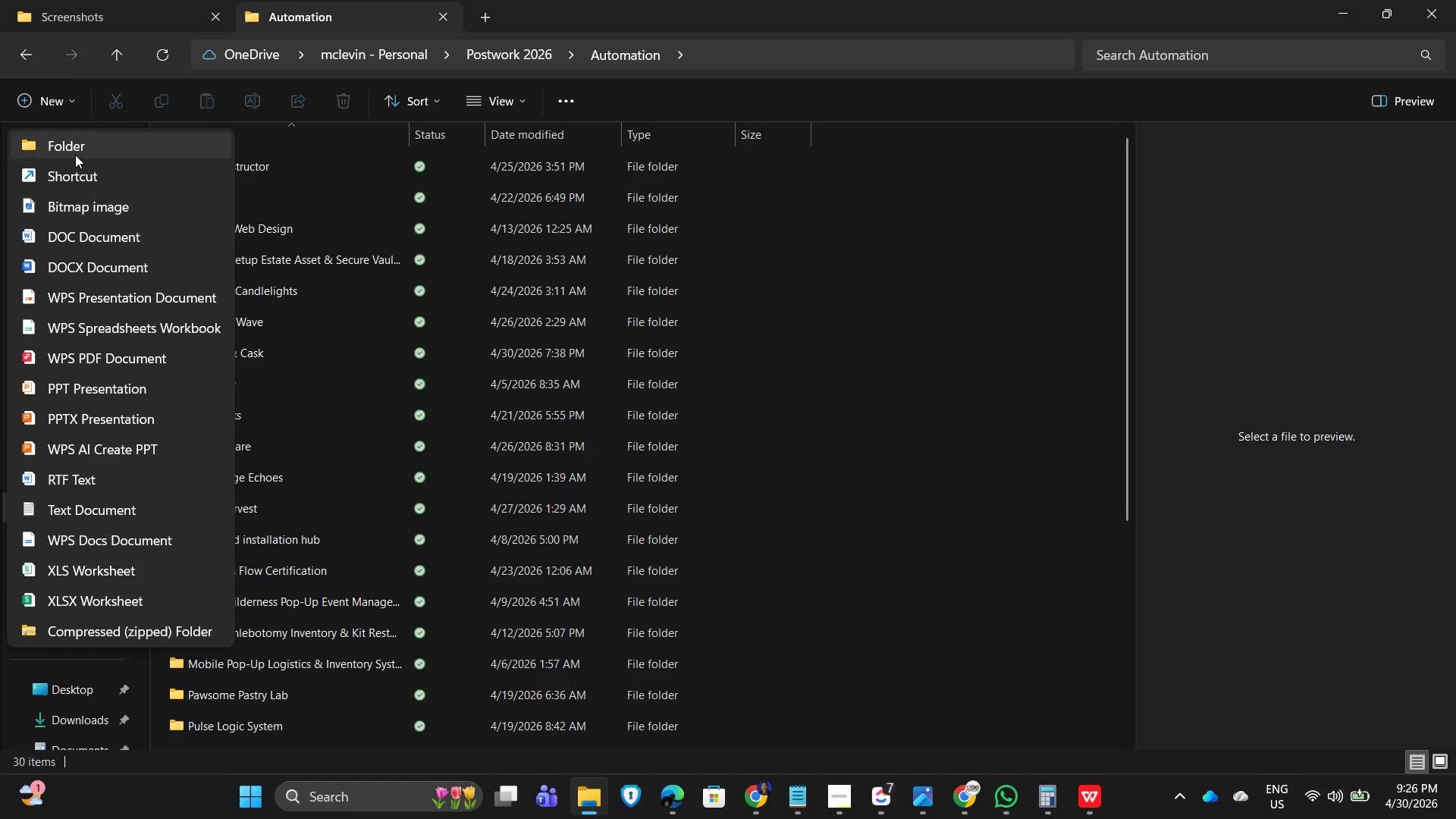 
left_click([71, 150])
 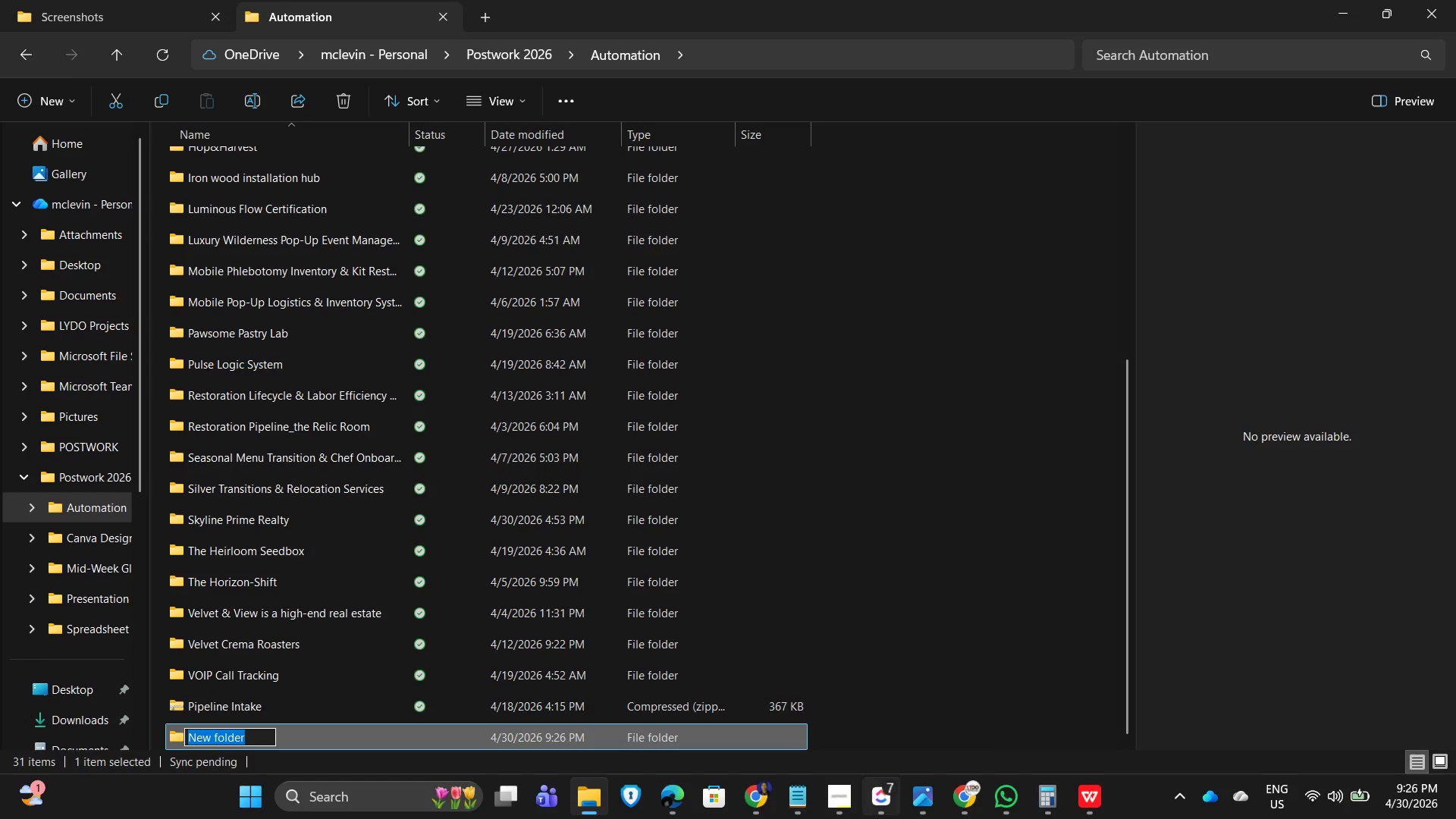 
left_click([799, 797])
 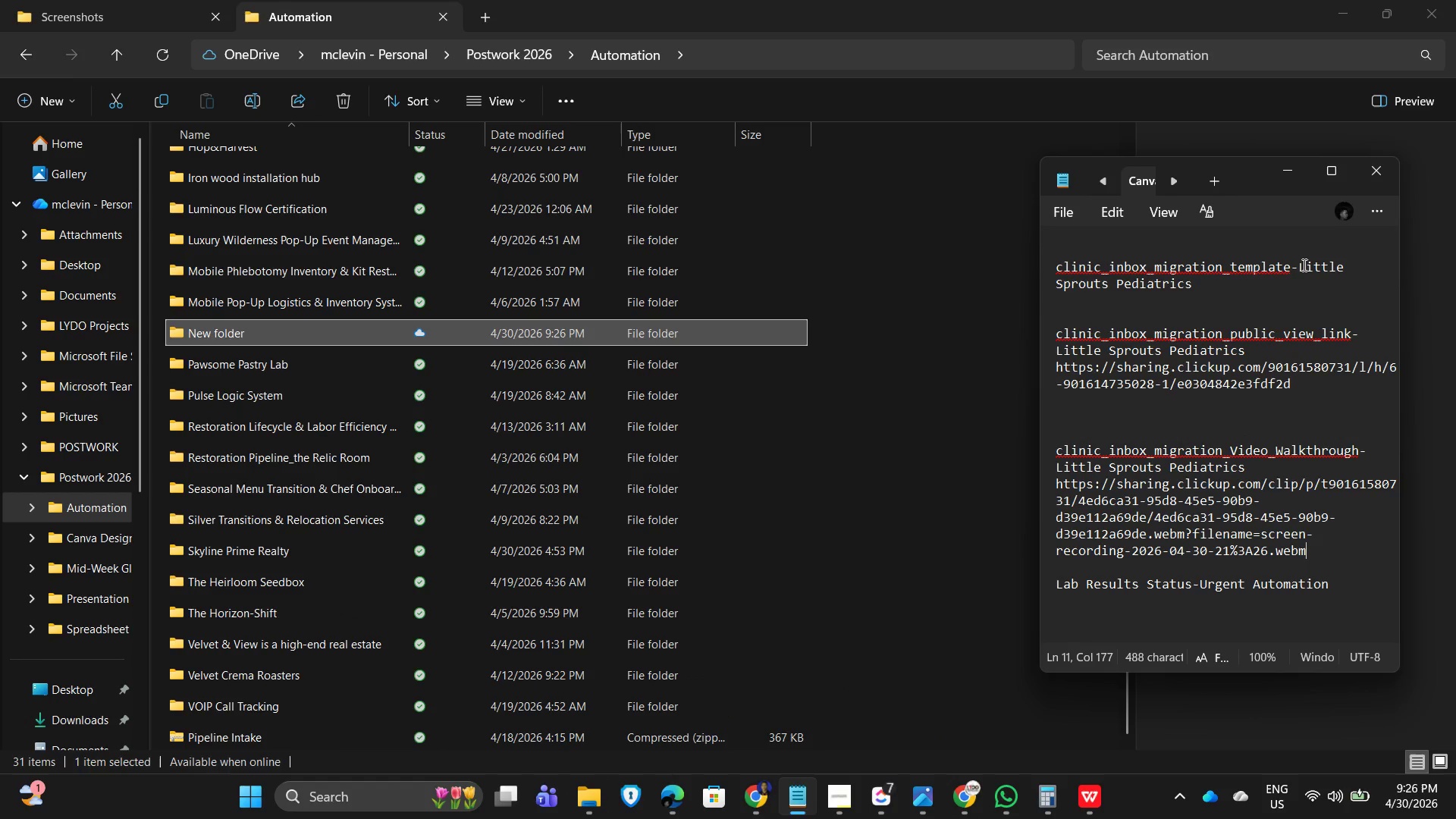 
left_click_drag(start_coordinate=[1301, 265], to_coordinate=[1337, 287])
 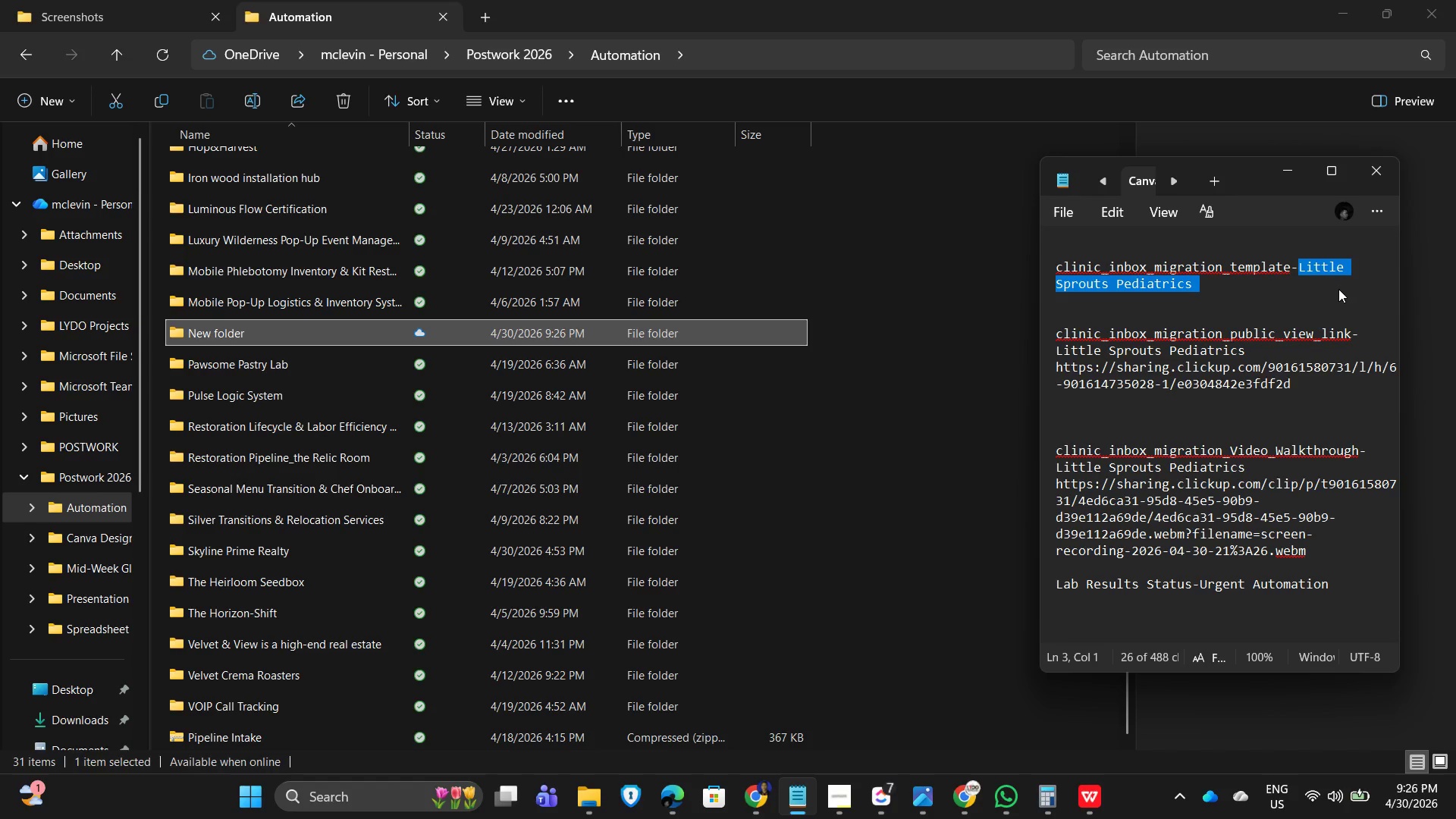 
key(Control+C)
 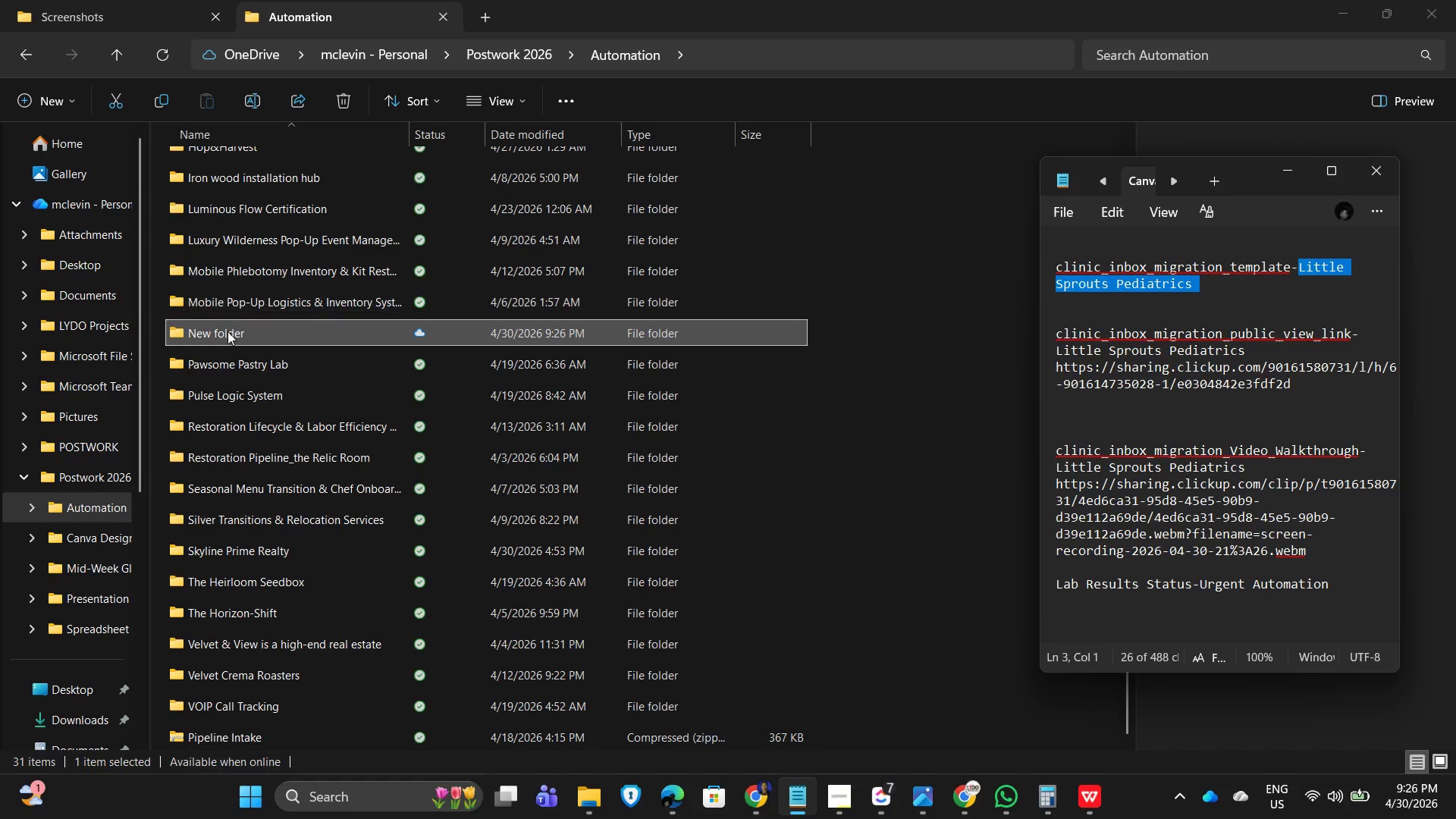 
left_click([223, 331])
 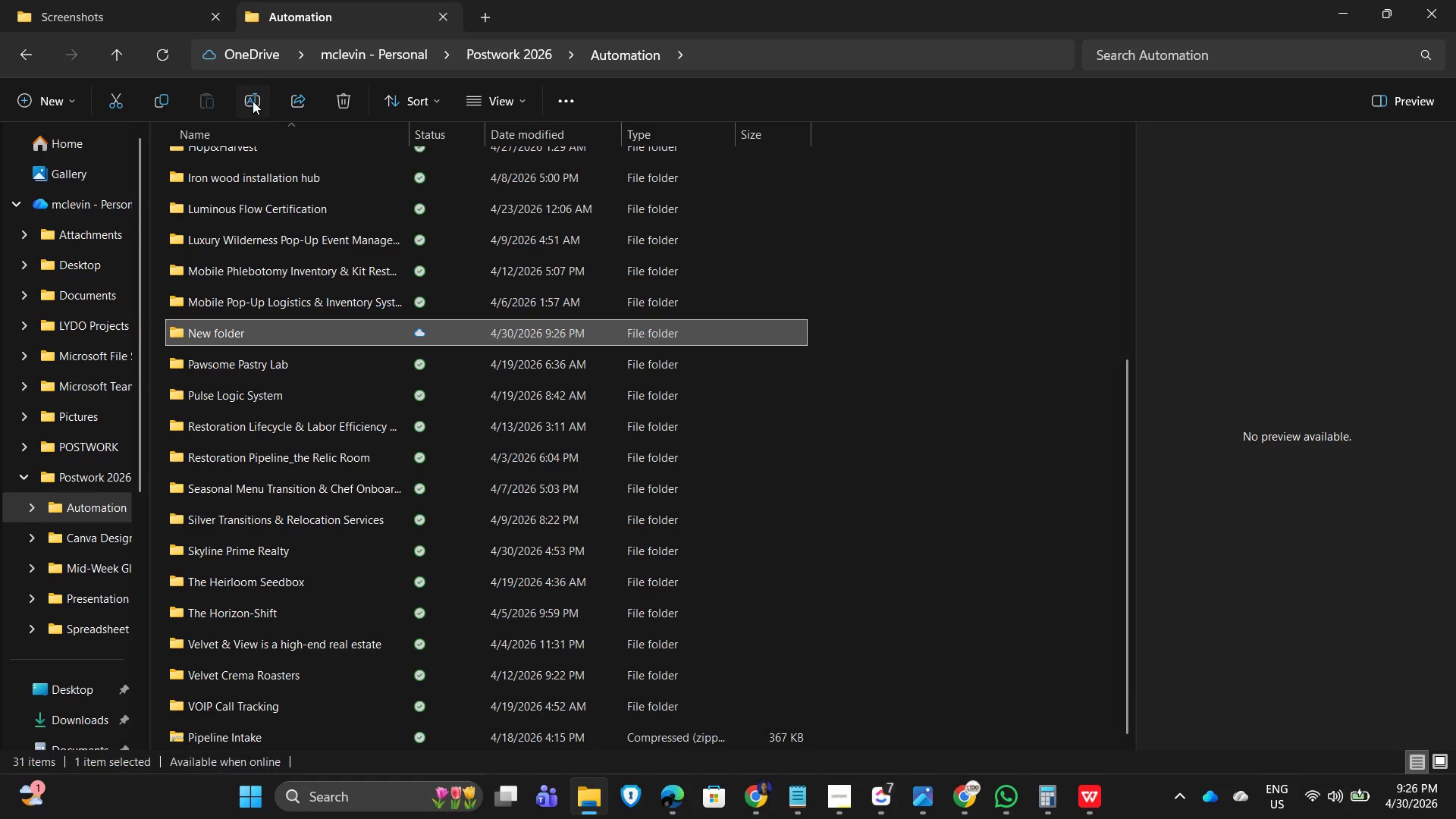 
left_click([253, 96])
 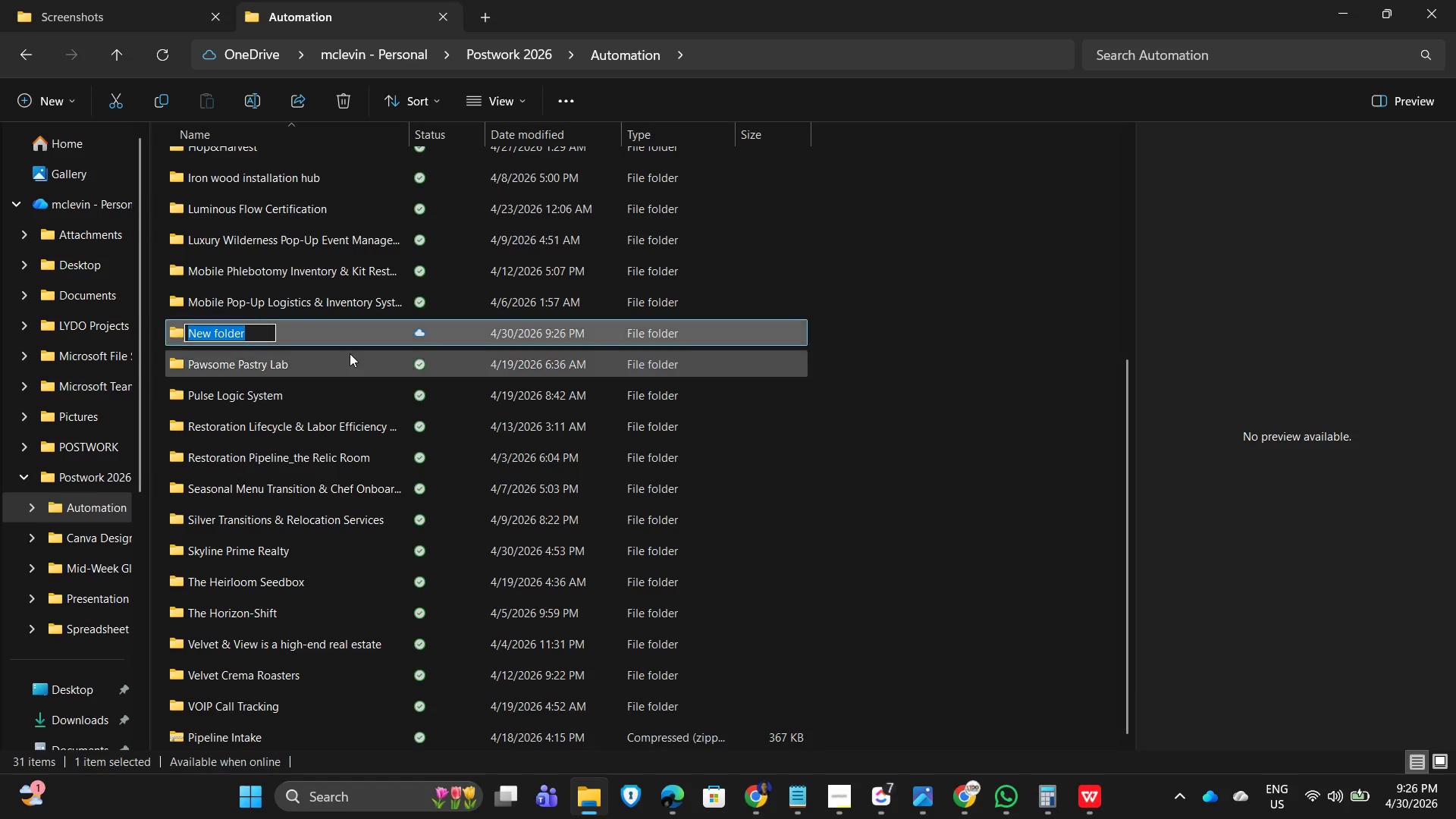 
key(Control+V)
 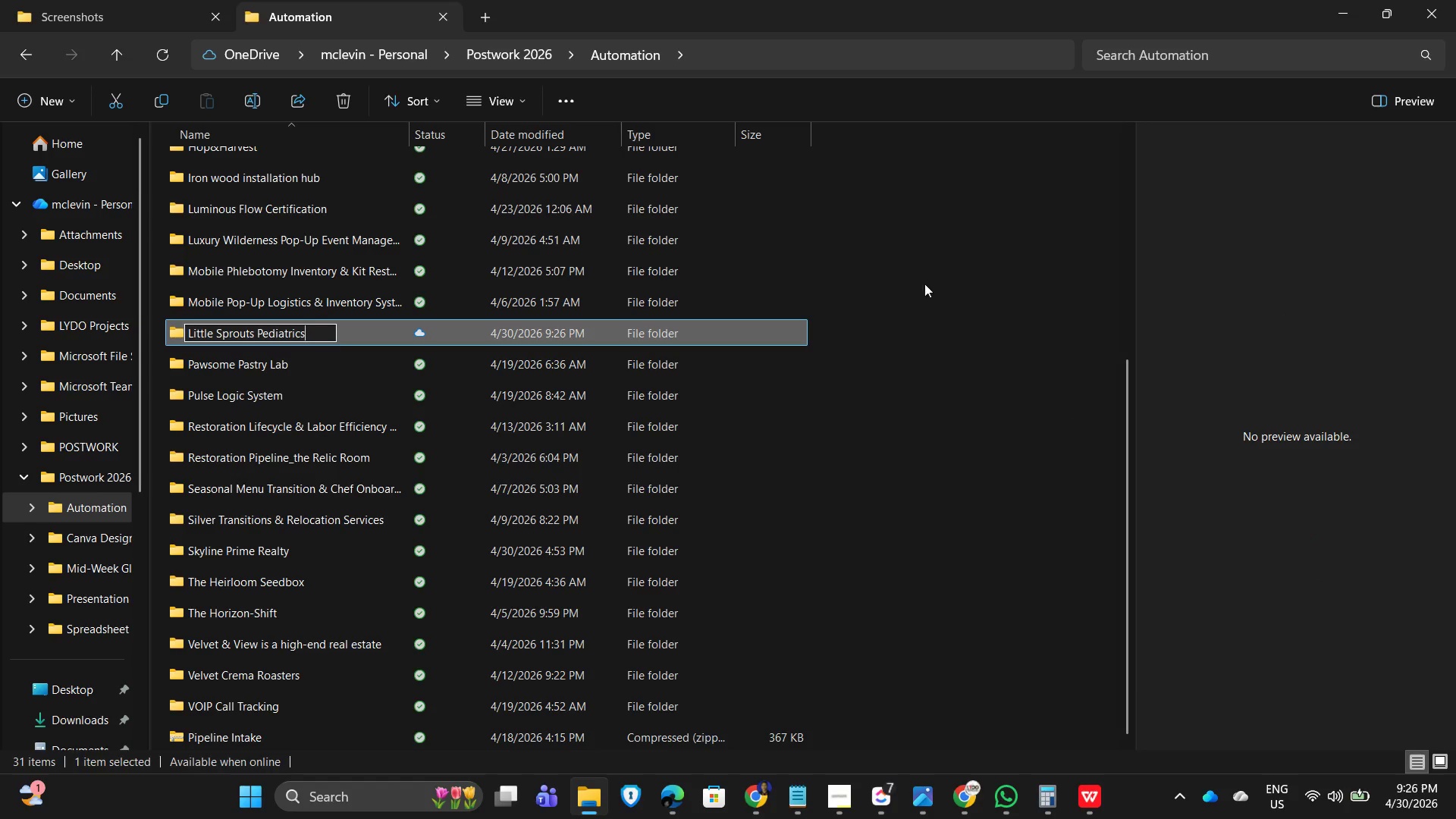 
left_click([968, 272])
 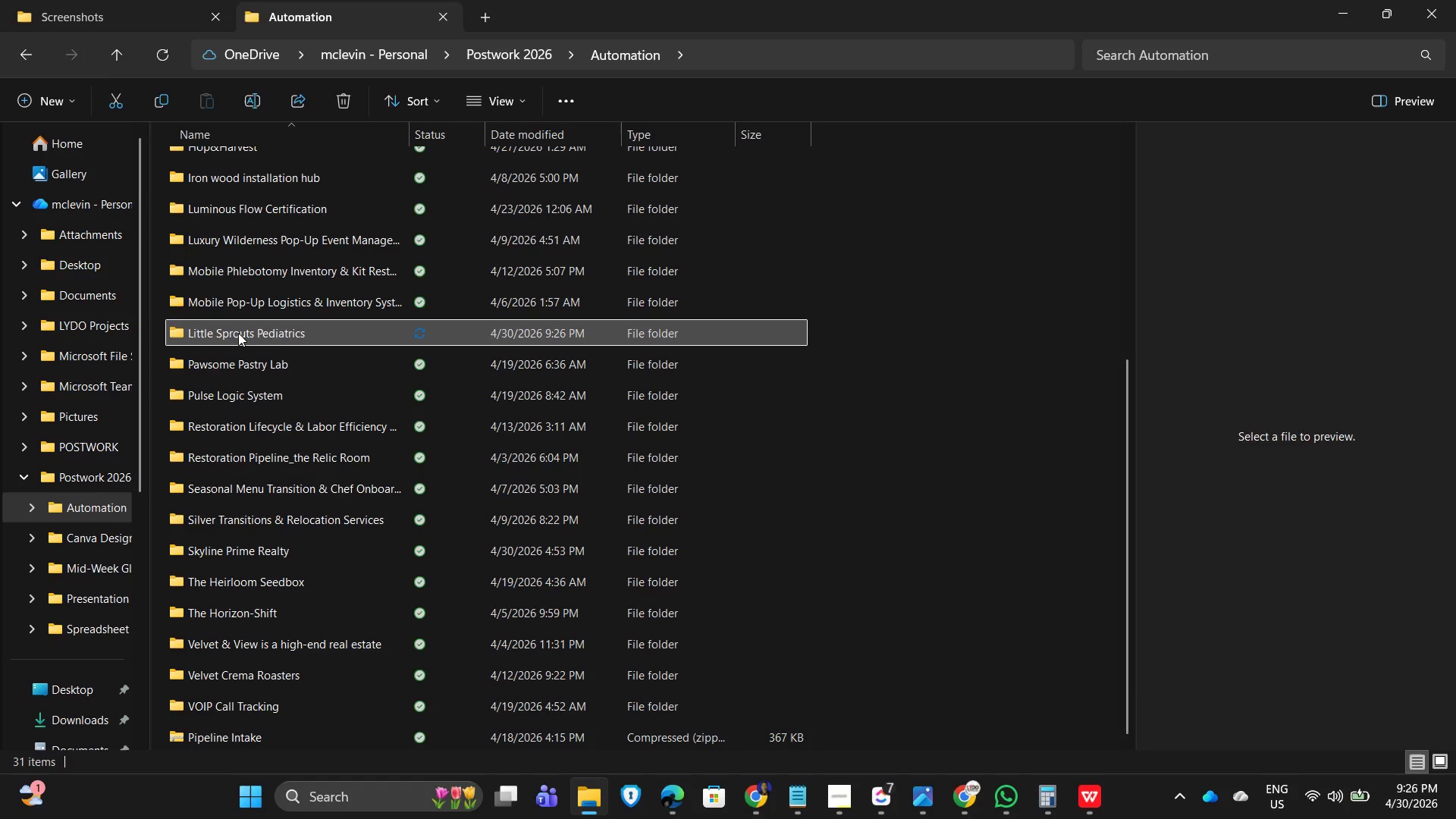 
double_click([235, 333])
 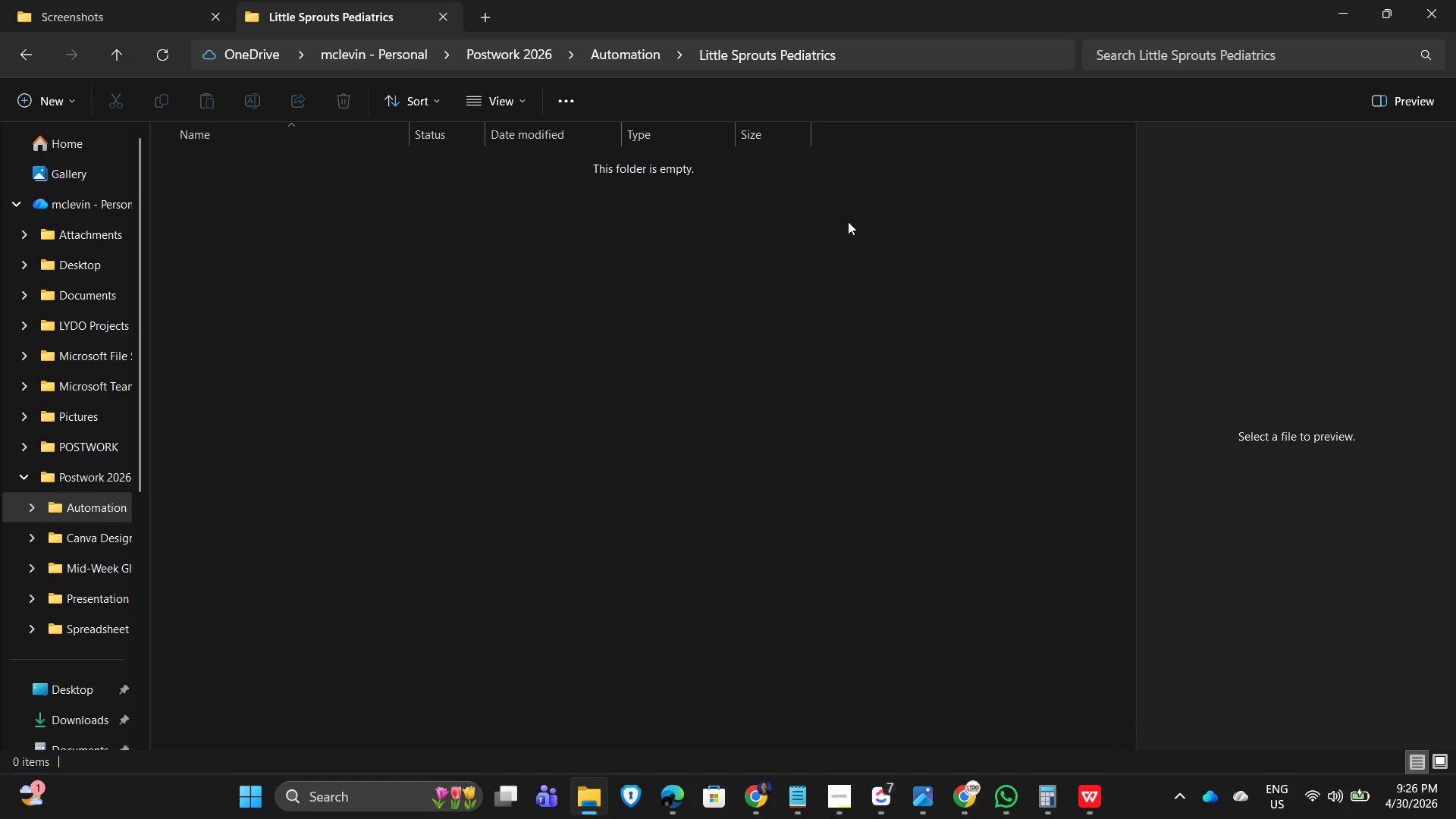 
left_click([848, 221])
 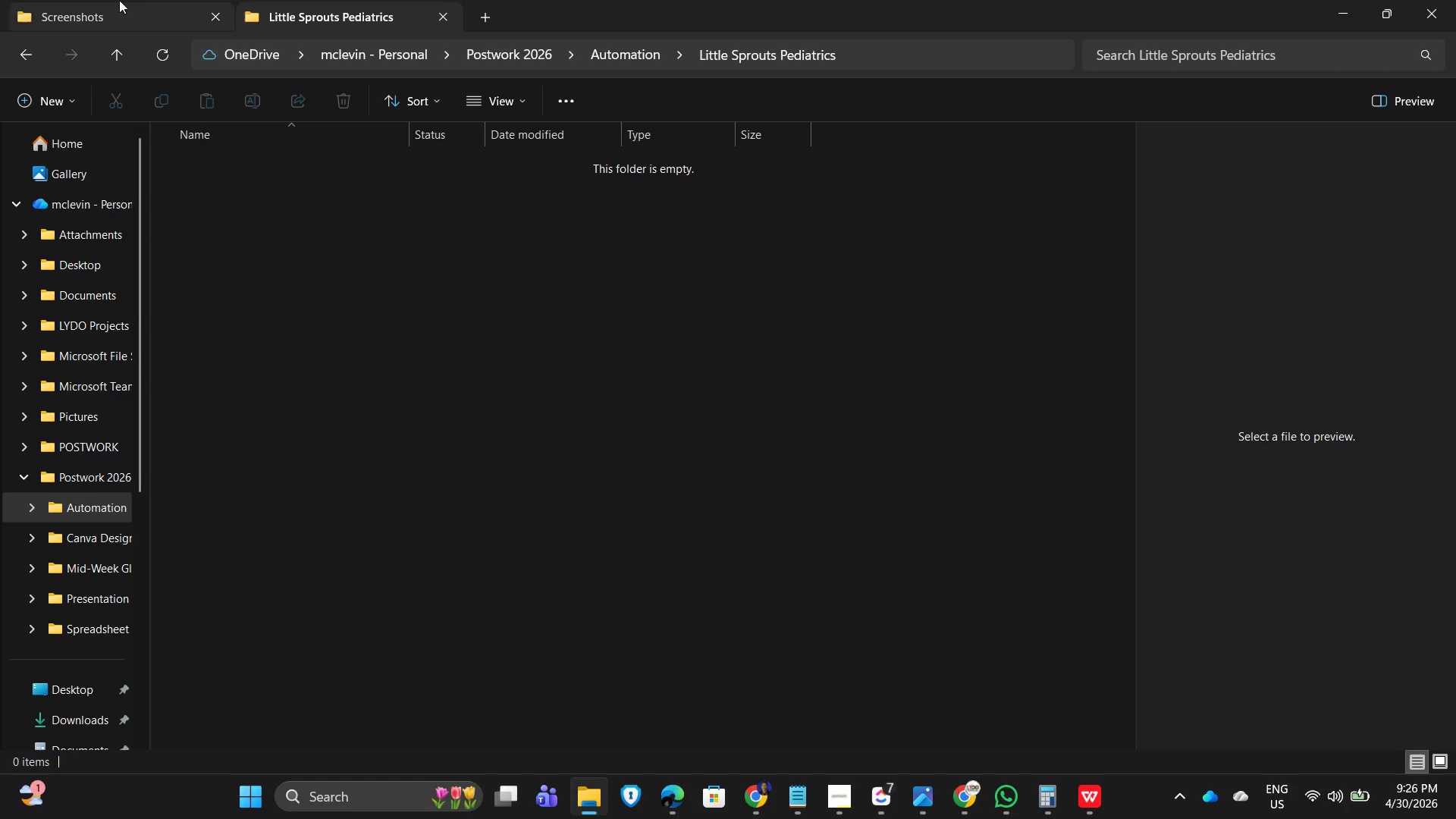 
left_click([86, 0])
 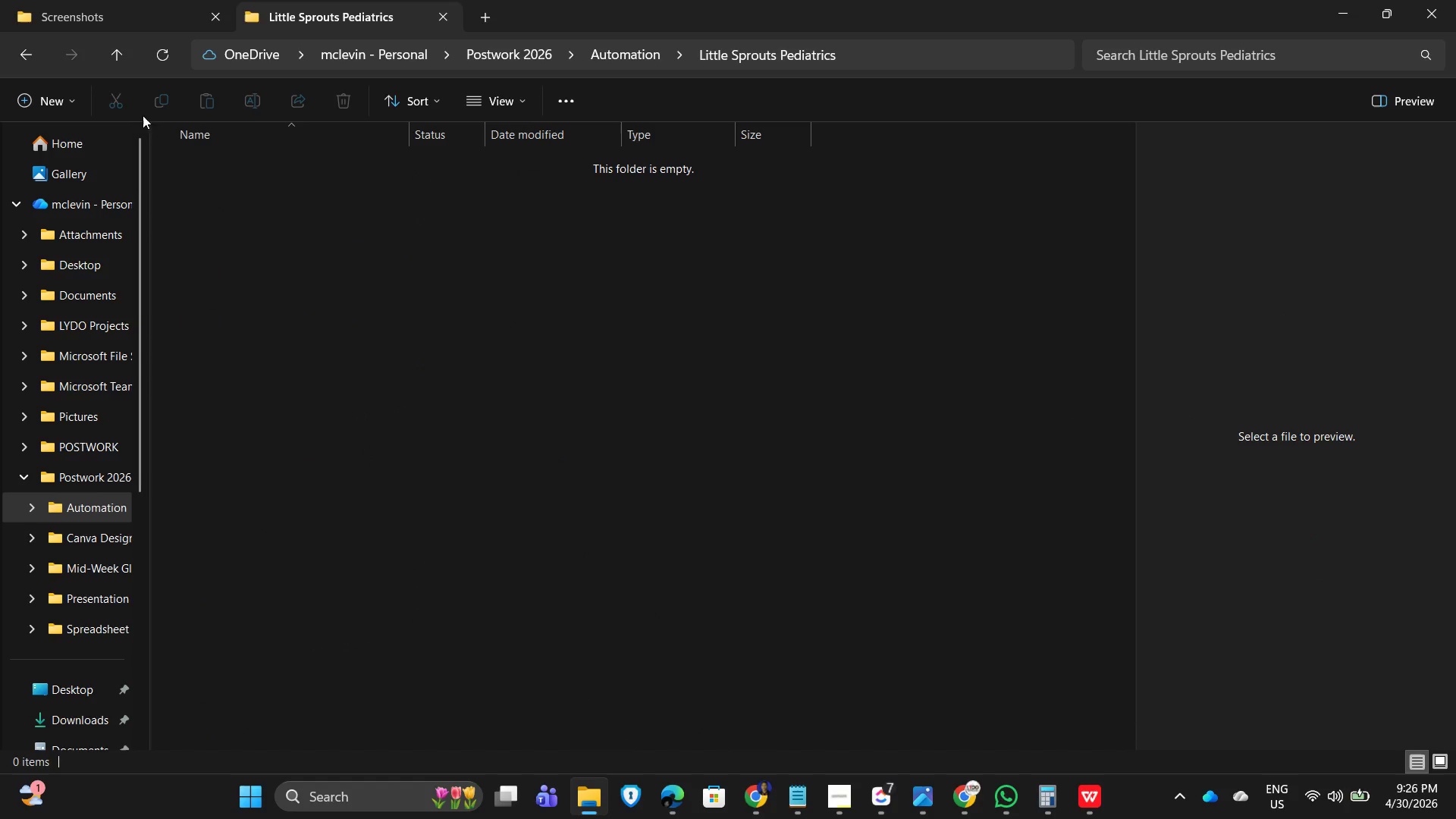 
left_click_drag(start_coordinate=[100, 19], to_coordinate=[98, 15])
 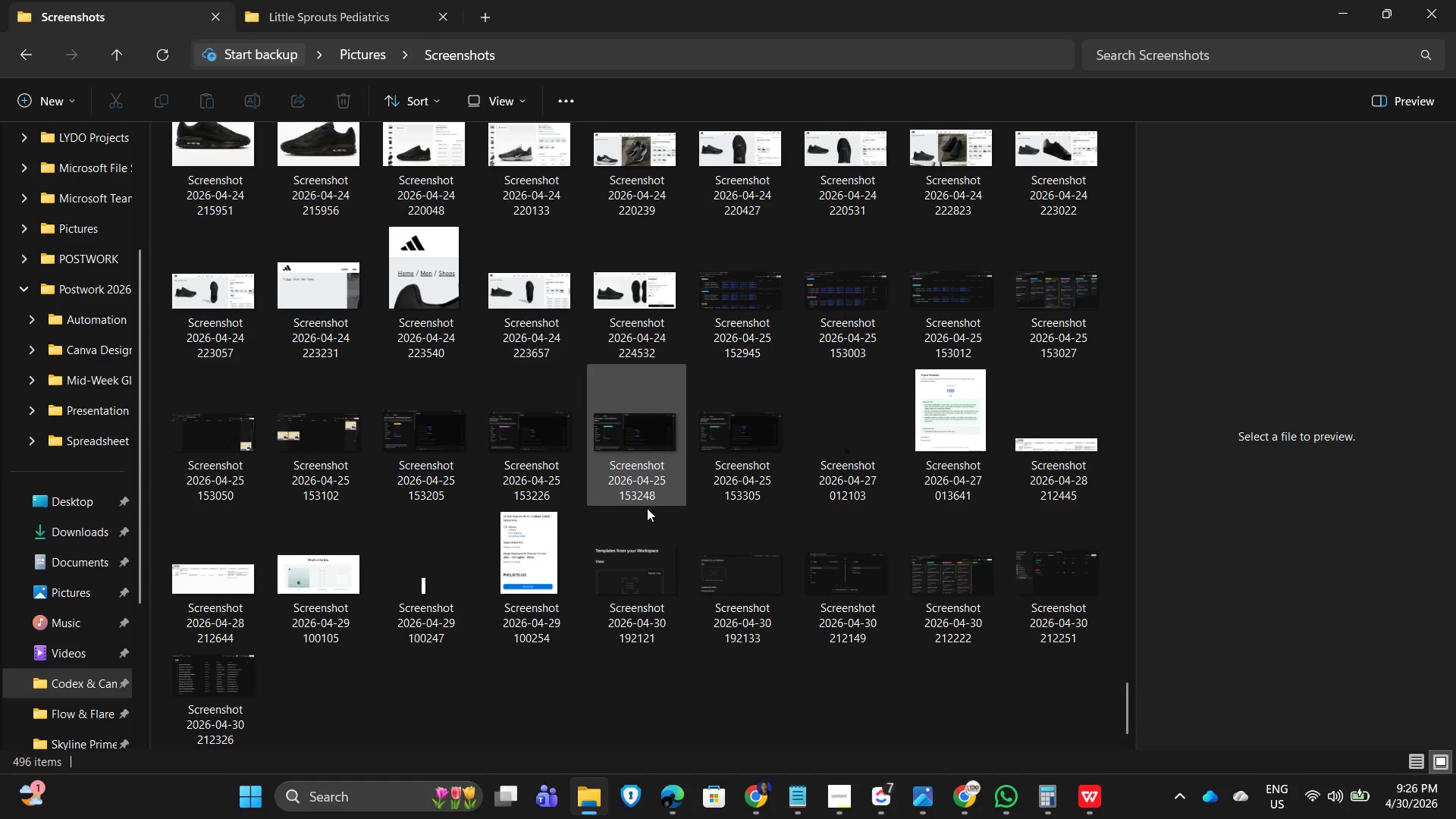 
scroll: coordinate [653, 592], scroll_direction: down, amount: 6.0
 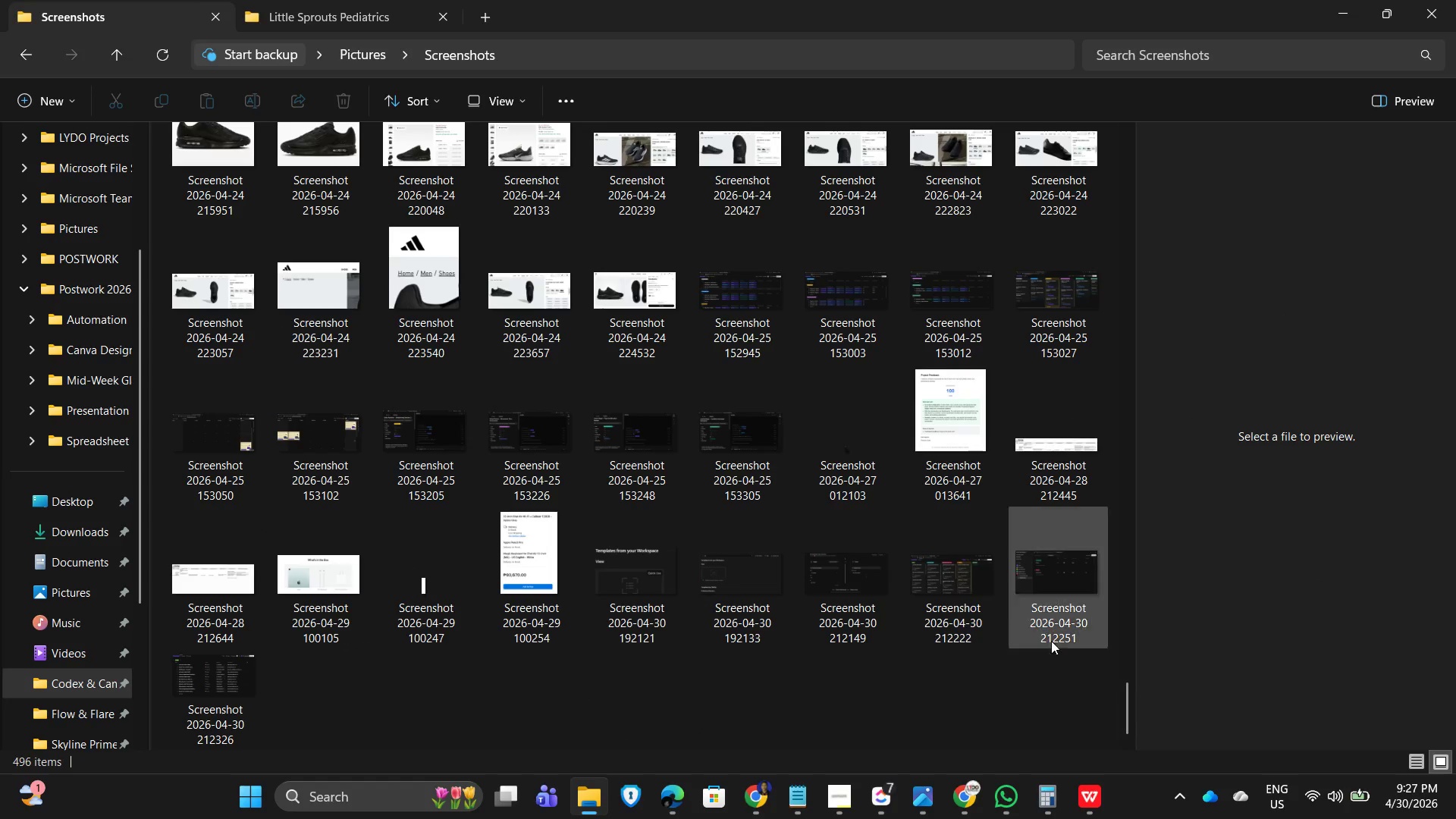 
left_click([947, 587])
 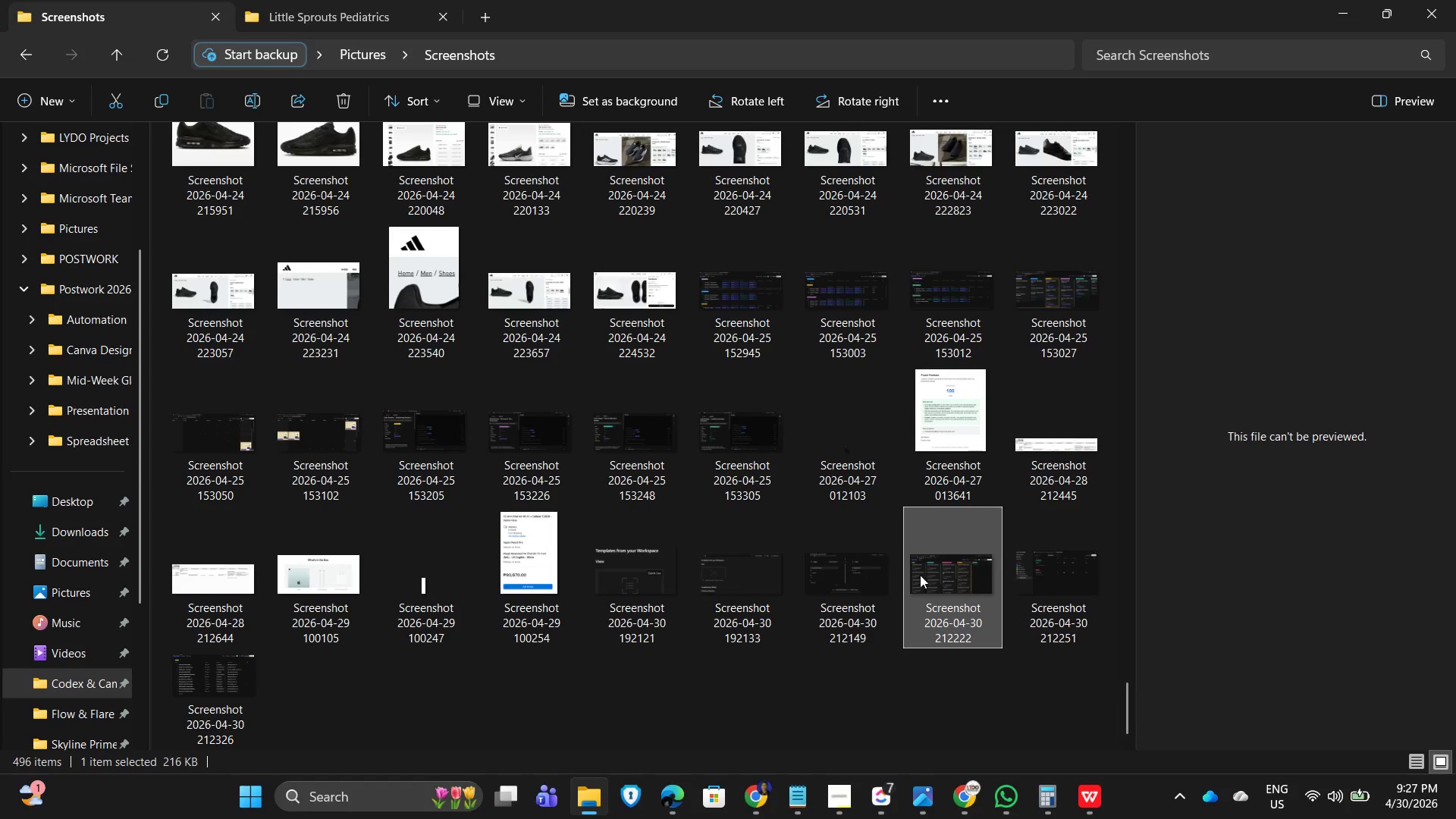 
left_click([830, 576])
 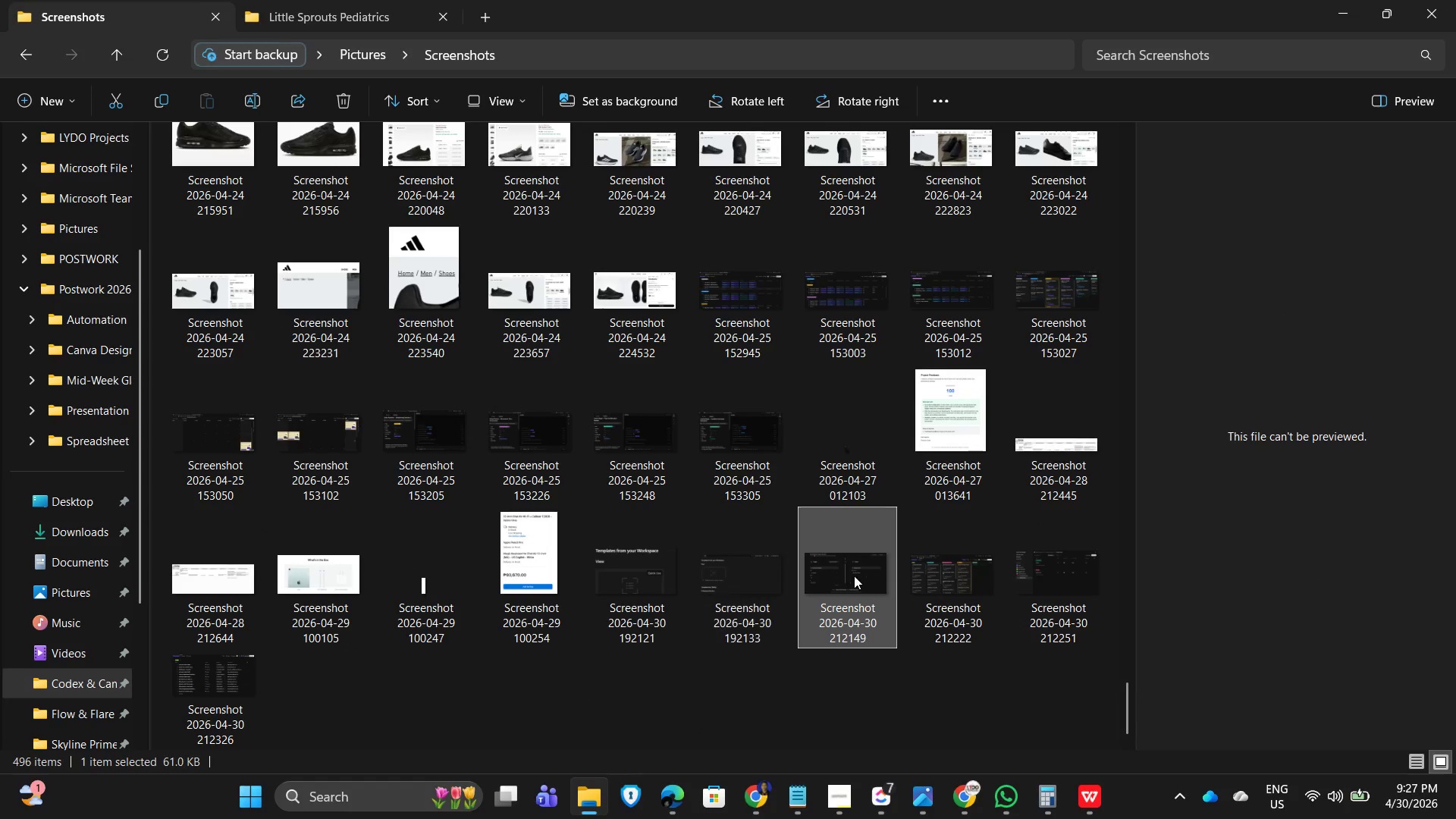 
double_click([854, 576])
 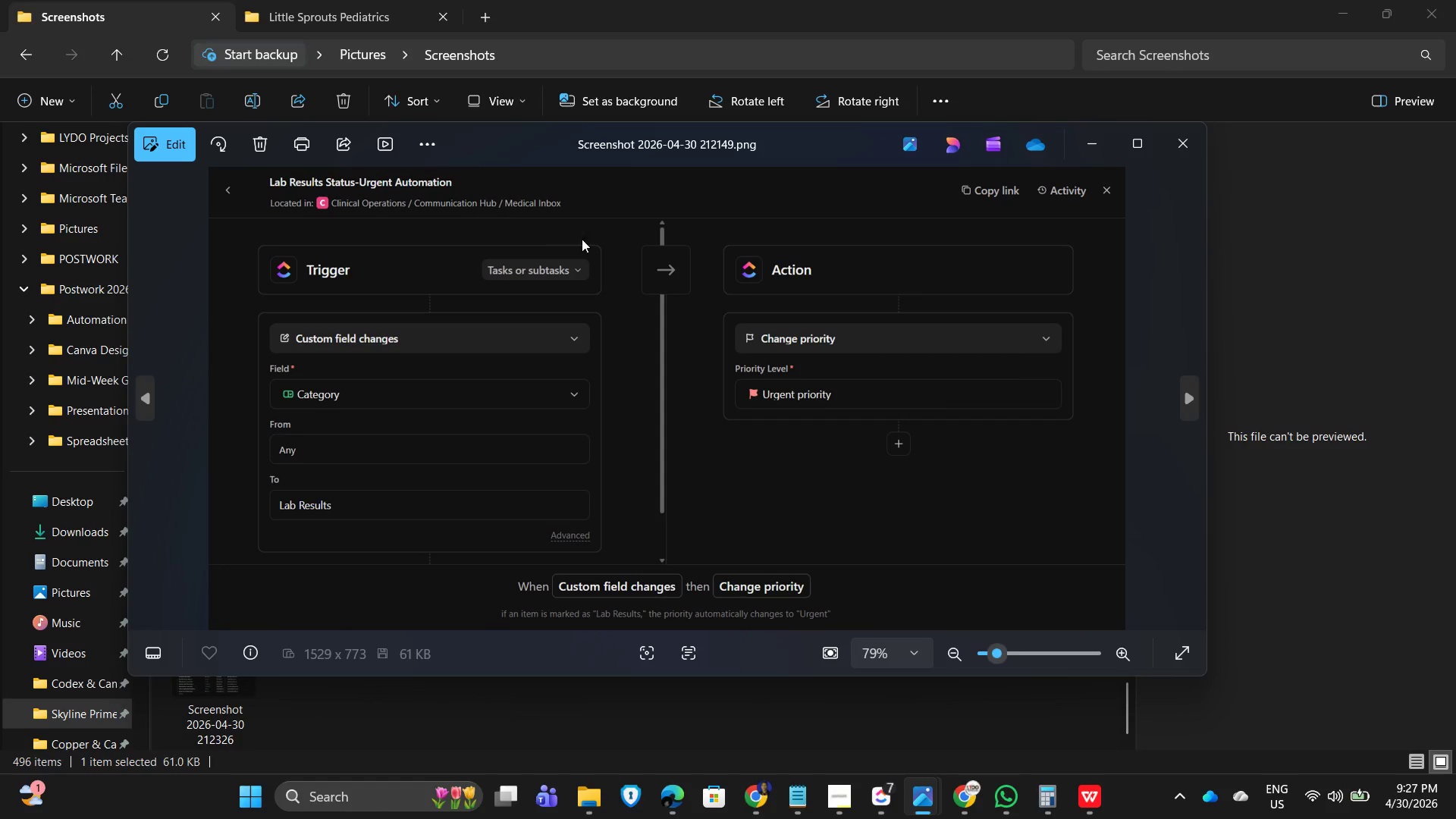 
left_click([1183, 150])
 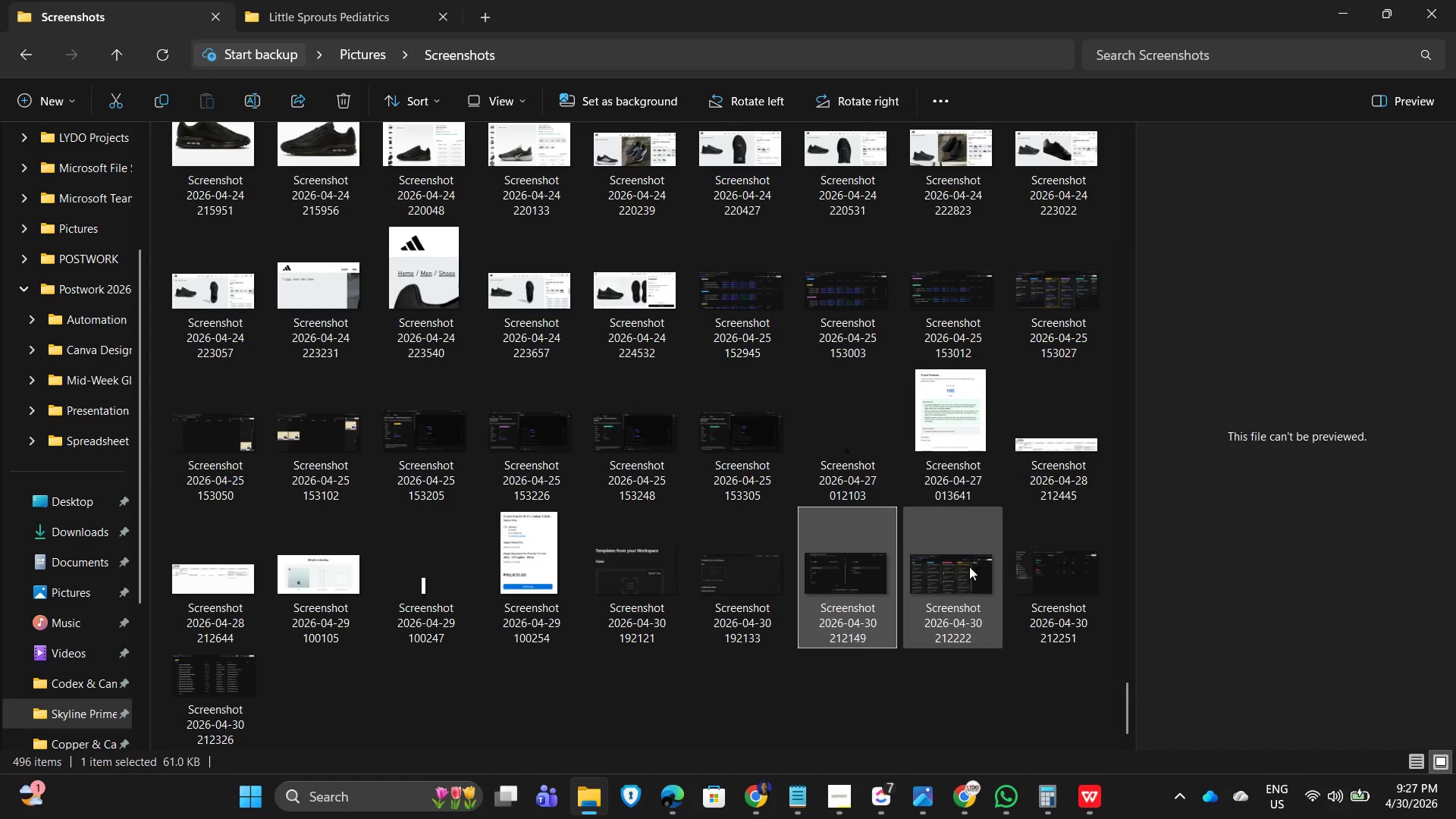 
left_click([965, 583])
 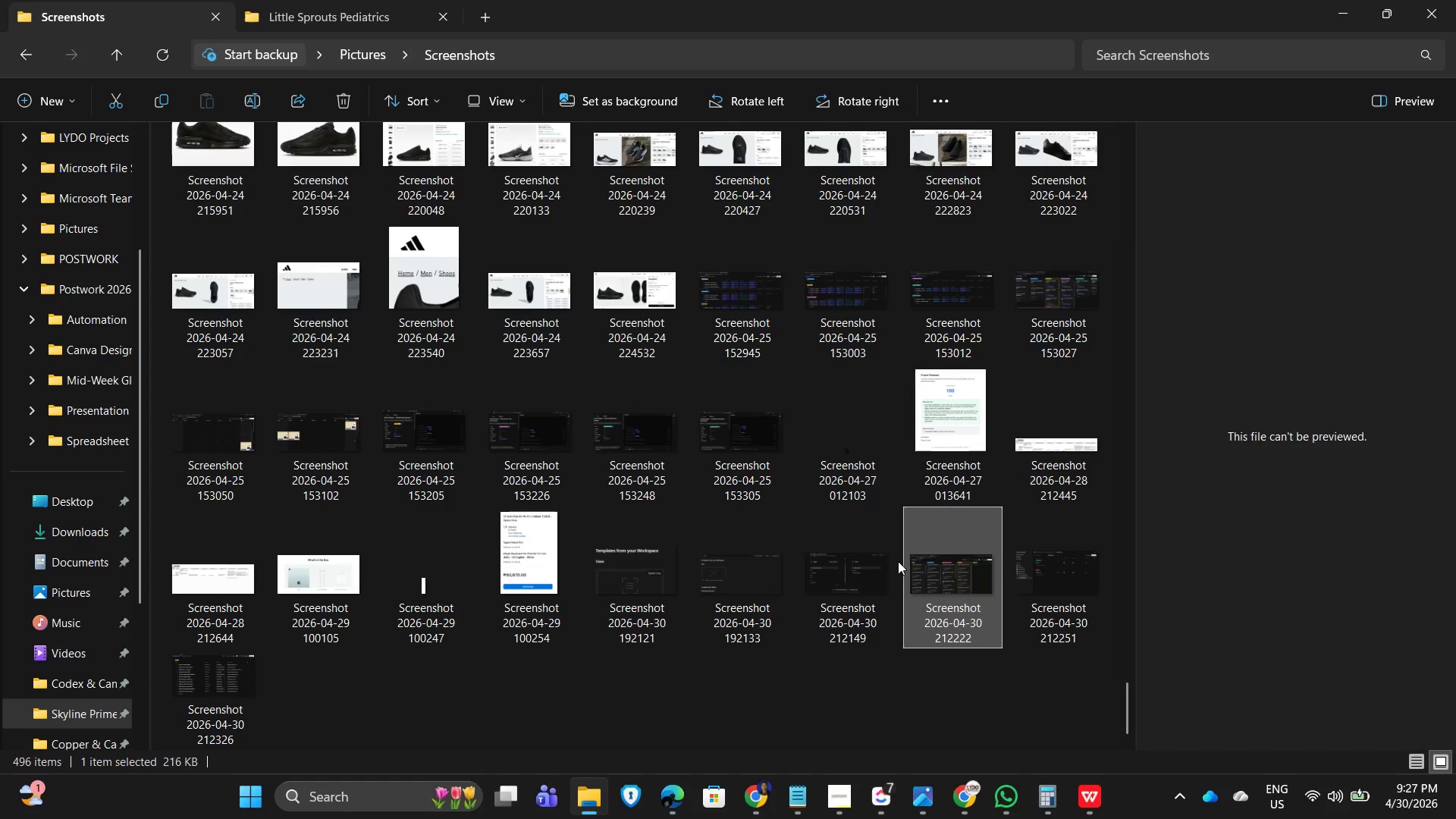 
key(Shift+ArrowRight)
 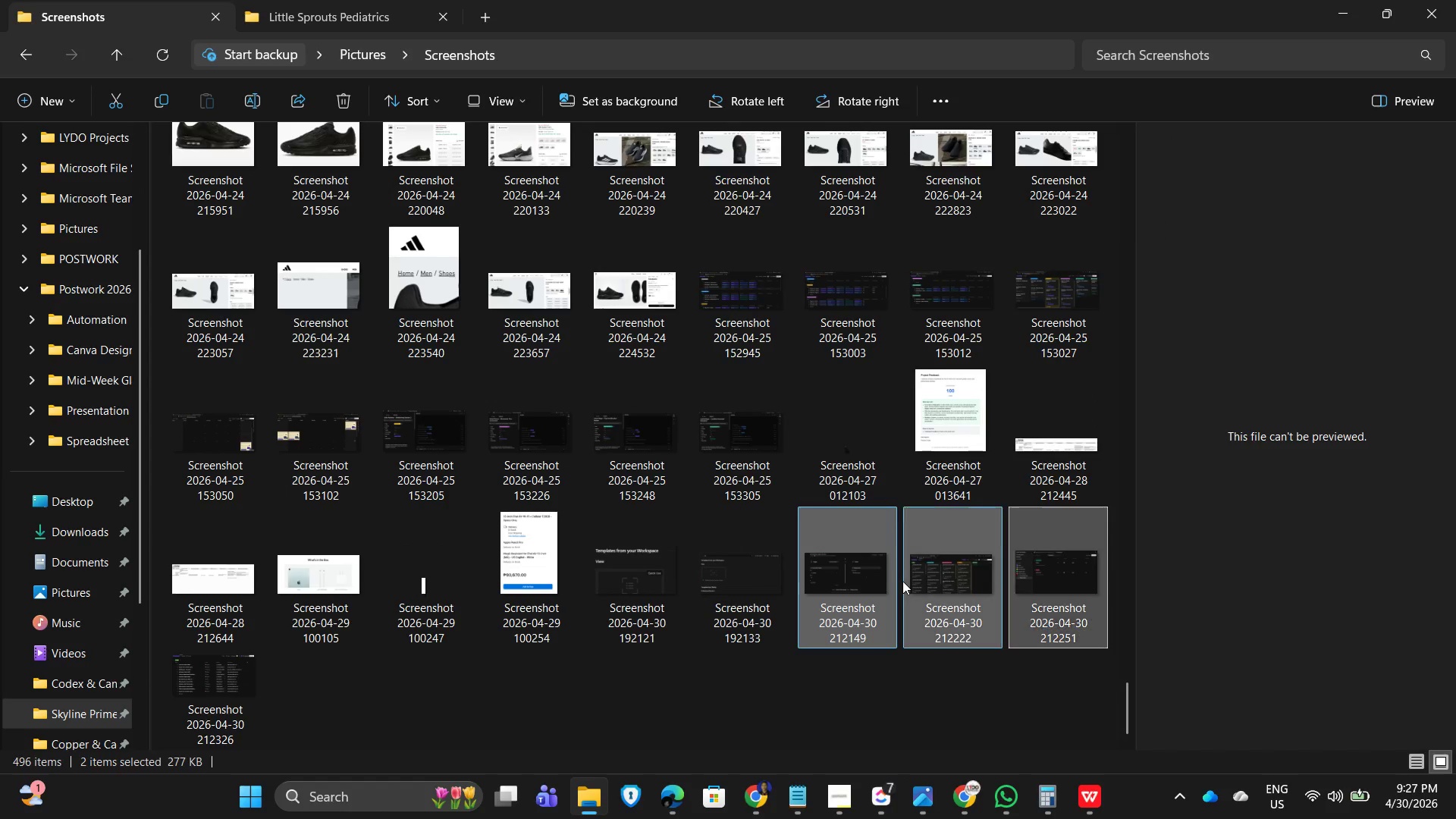 
key(Shift+ArrowRight)
 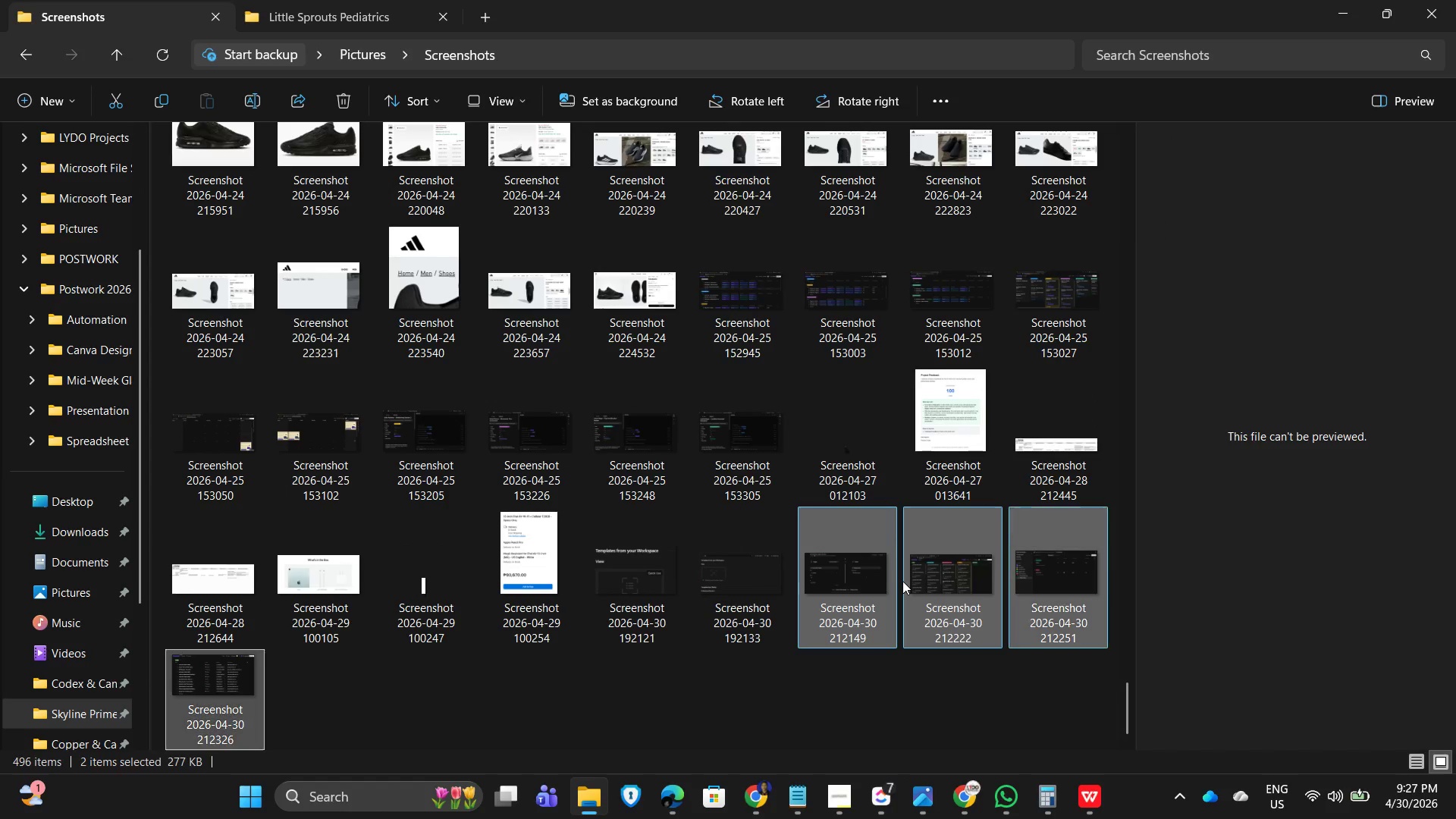 
key(Shift+ArrowRight)
 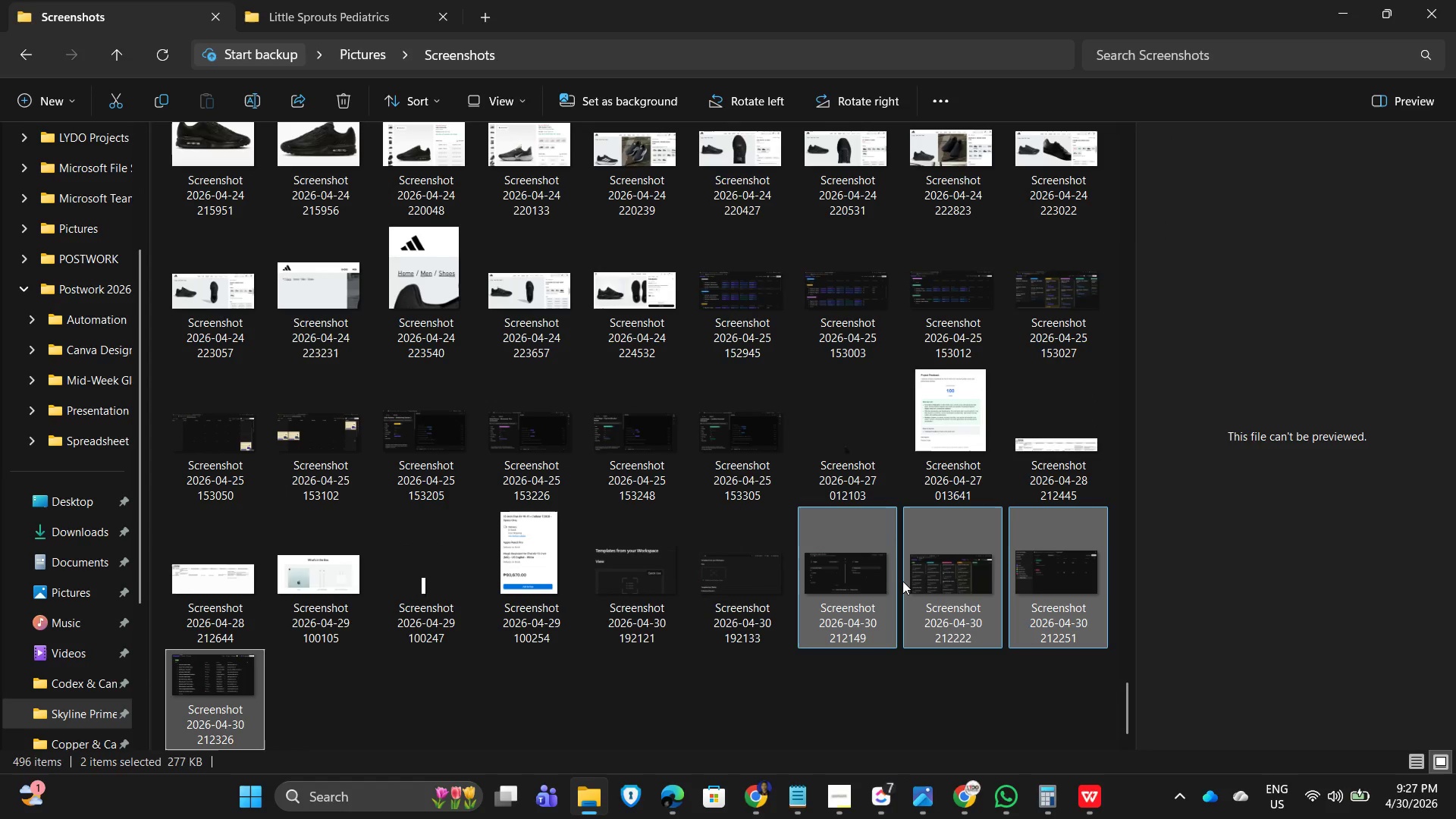 
key(Shift+ArrowRight)
 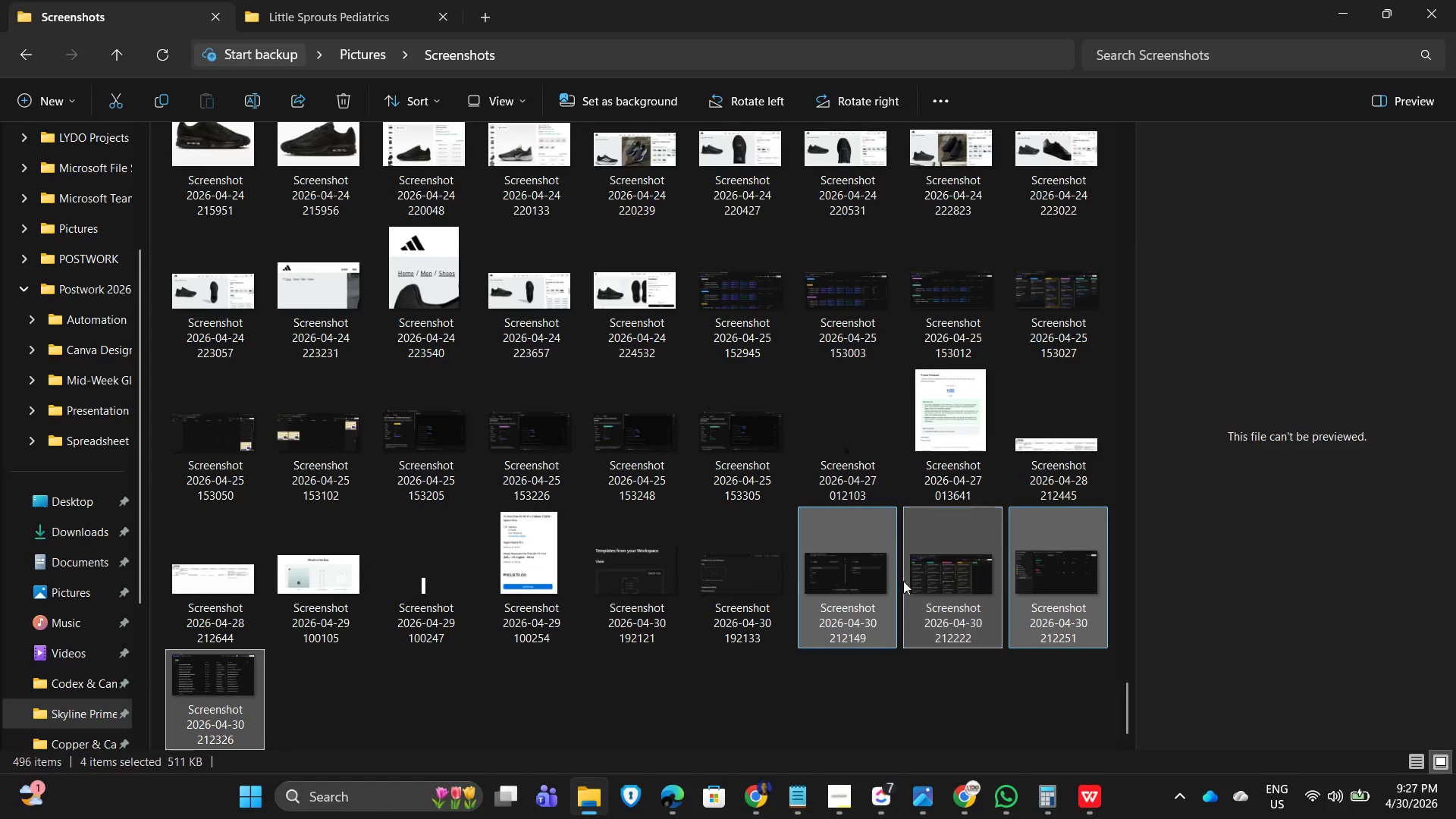 
key(Control+X)
 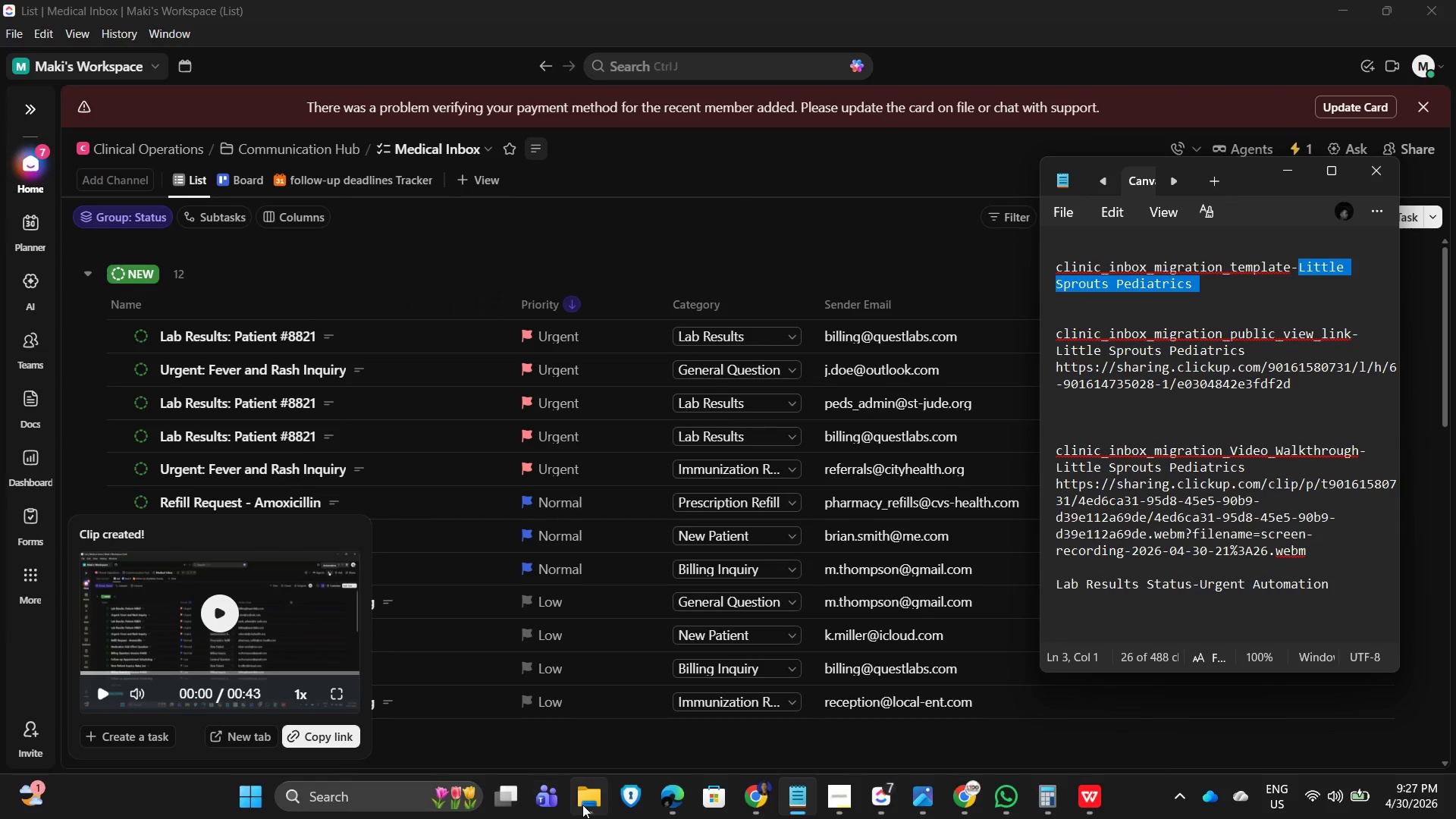 
left_click([327, 2])
 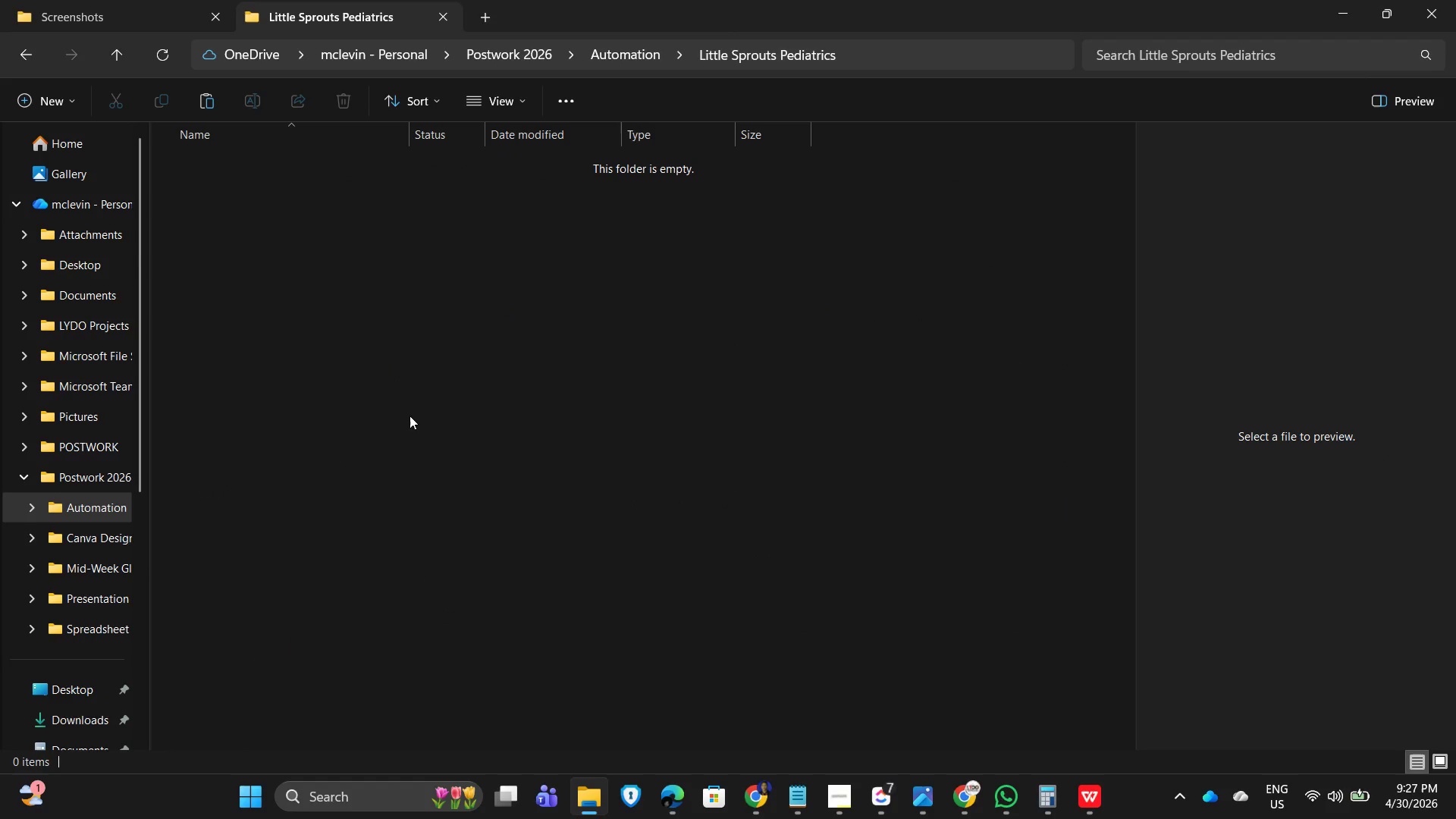 
left_click([404, 328])
 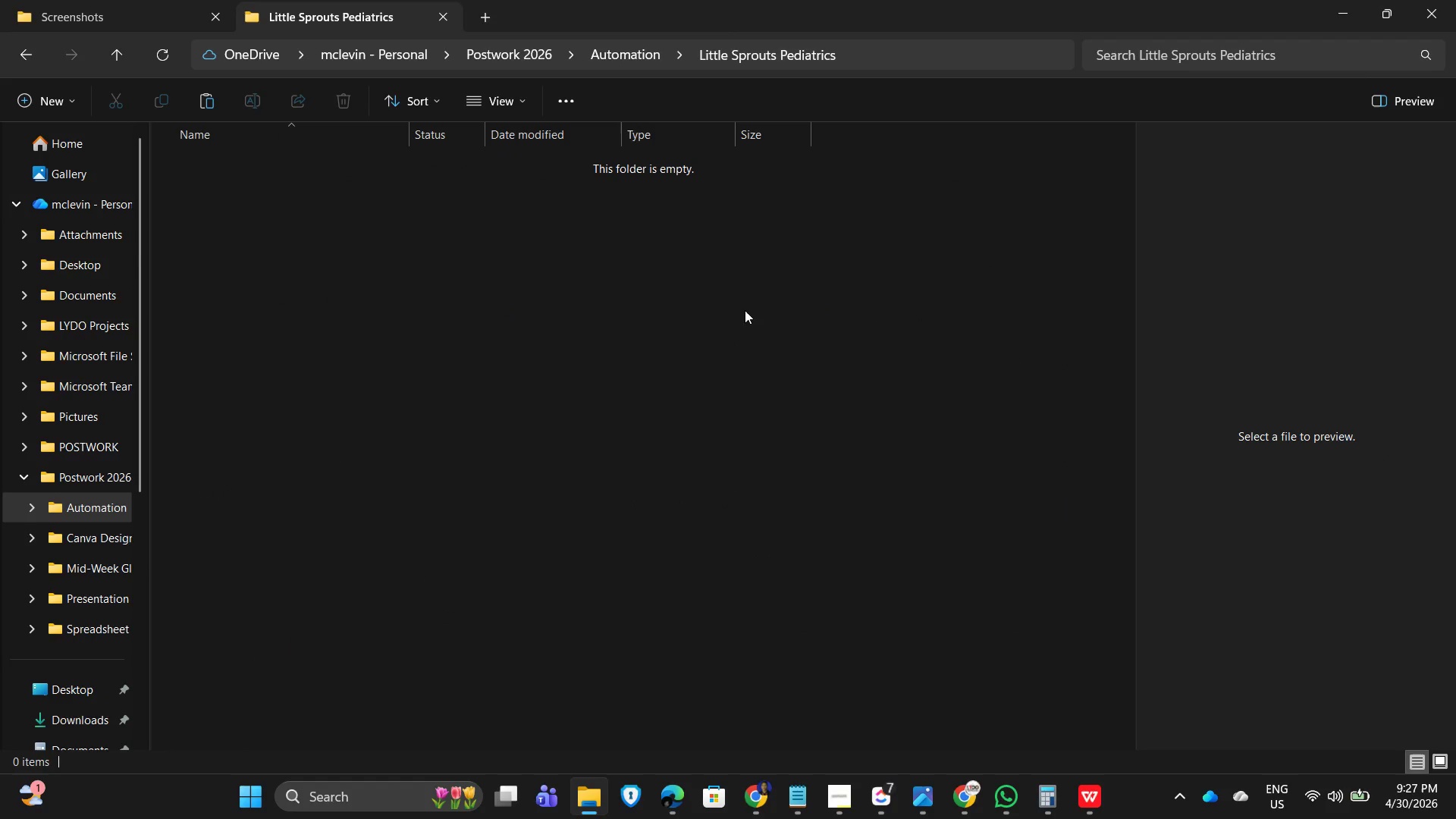 
key(Control+V)
 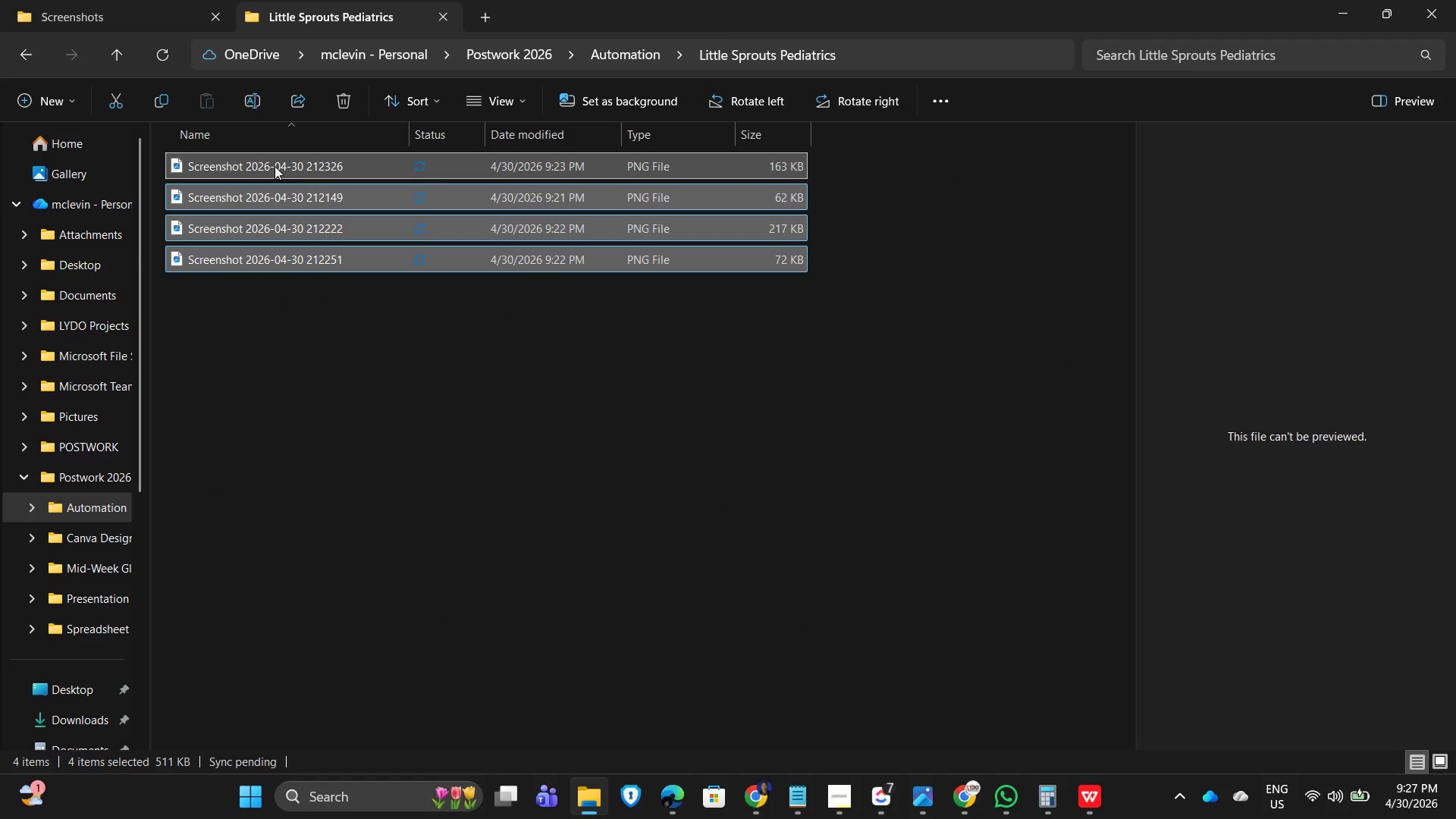 
double_click([256, 162])
 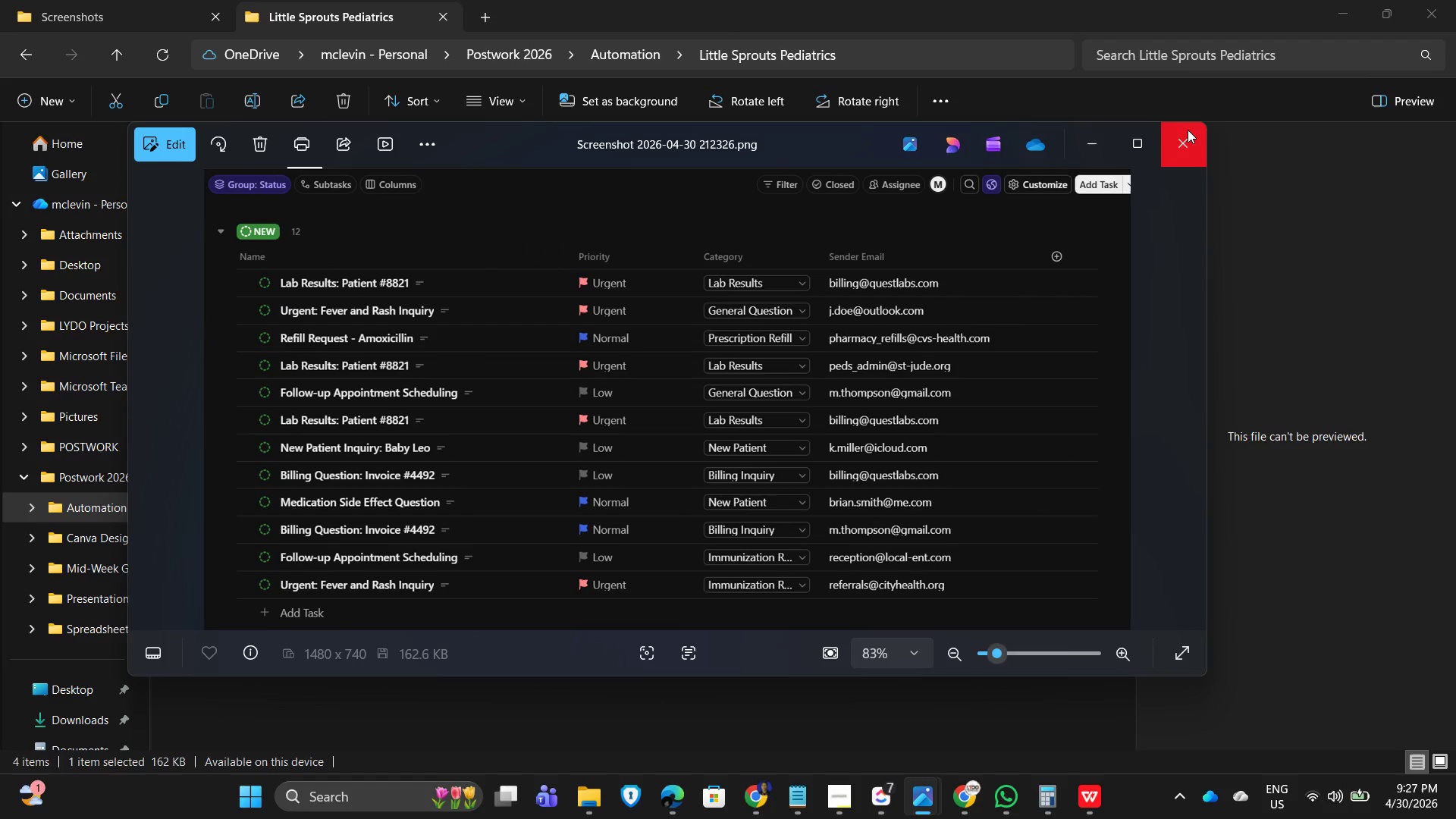 
wait(5.59)
 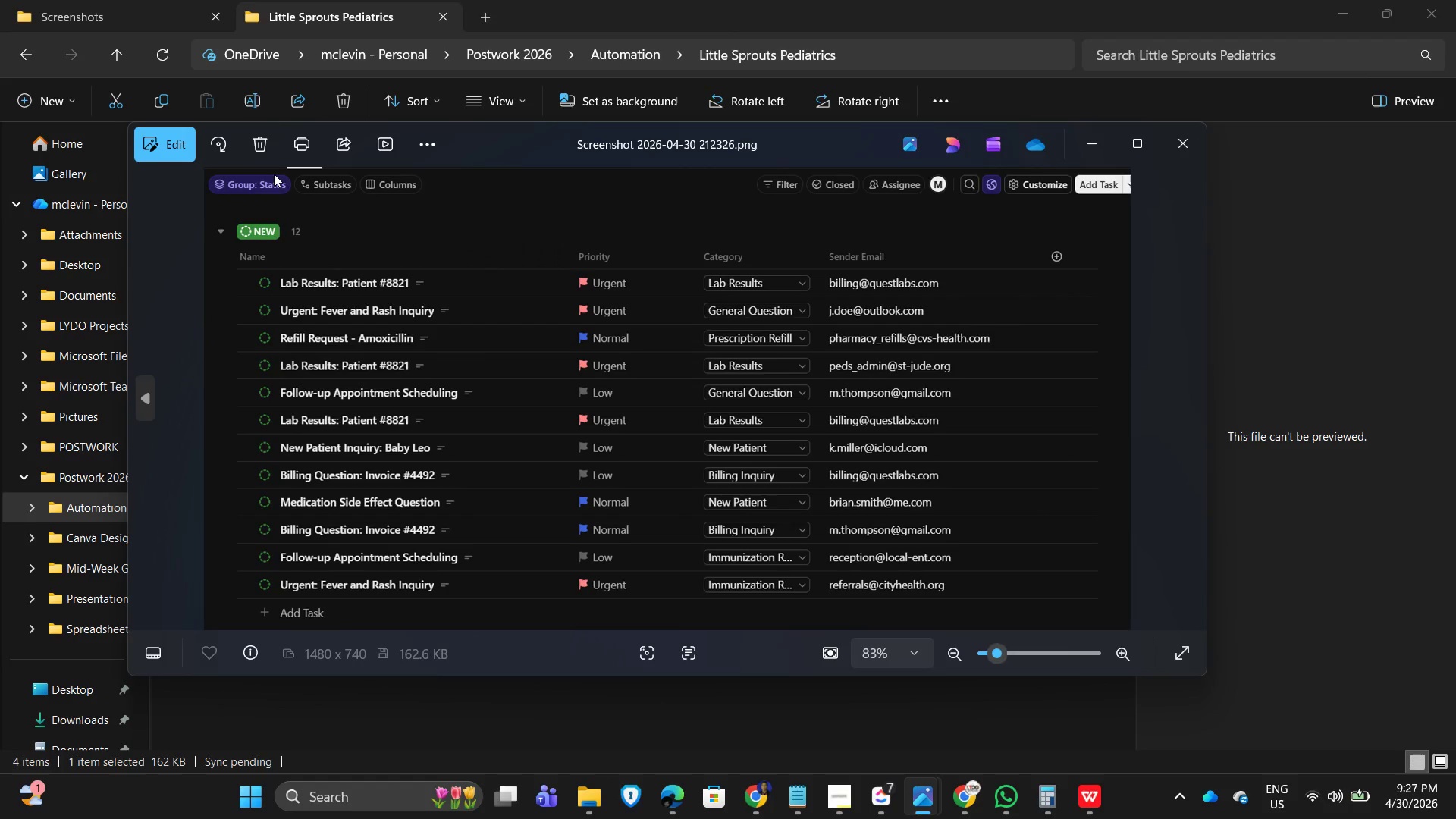 
left_click_drag(start_coordinate=[725, 476], to_coordinate=[720, 477])
 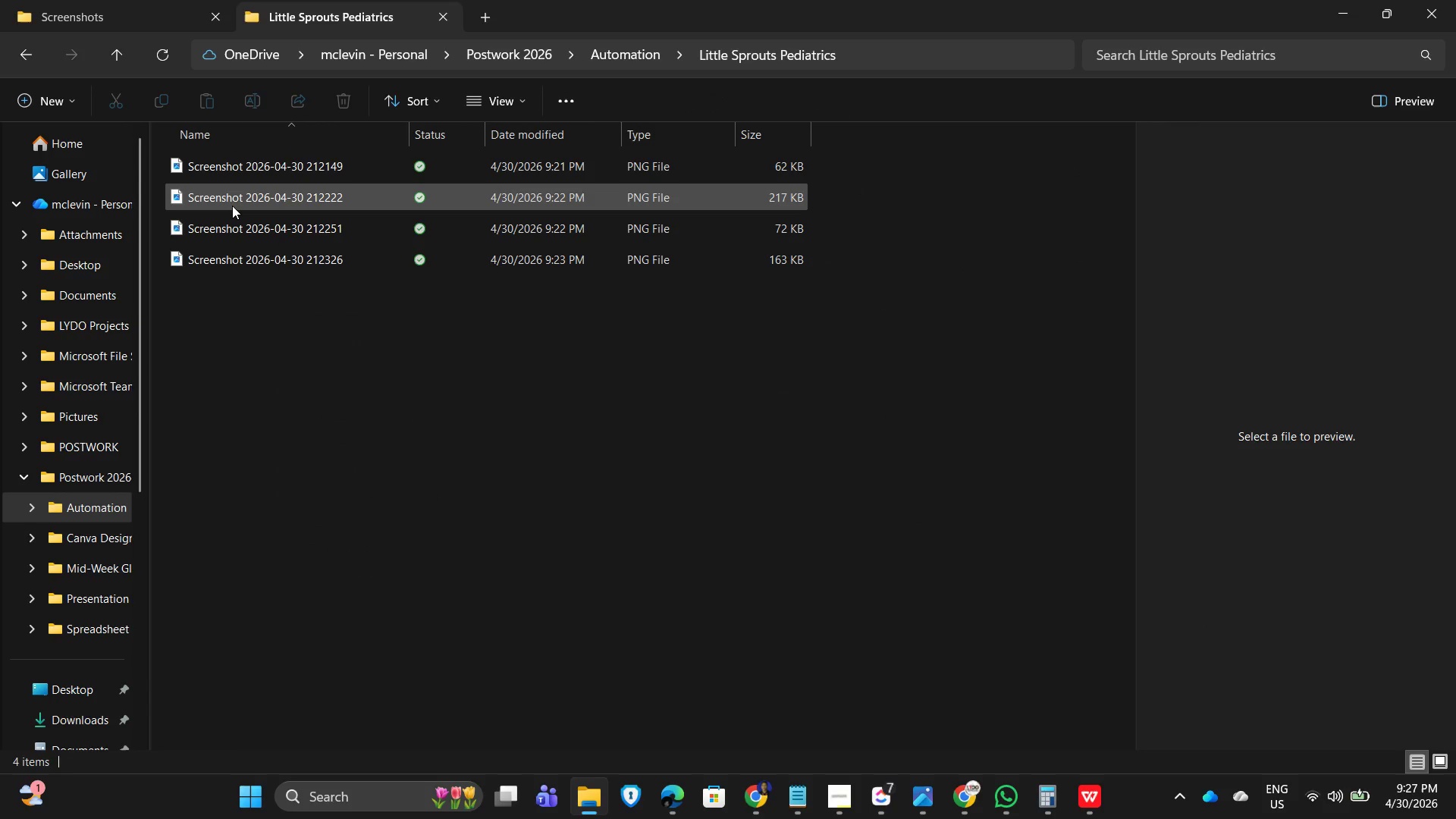 
double_click([232, 205])
 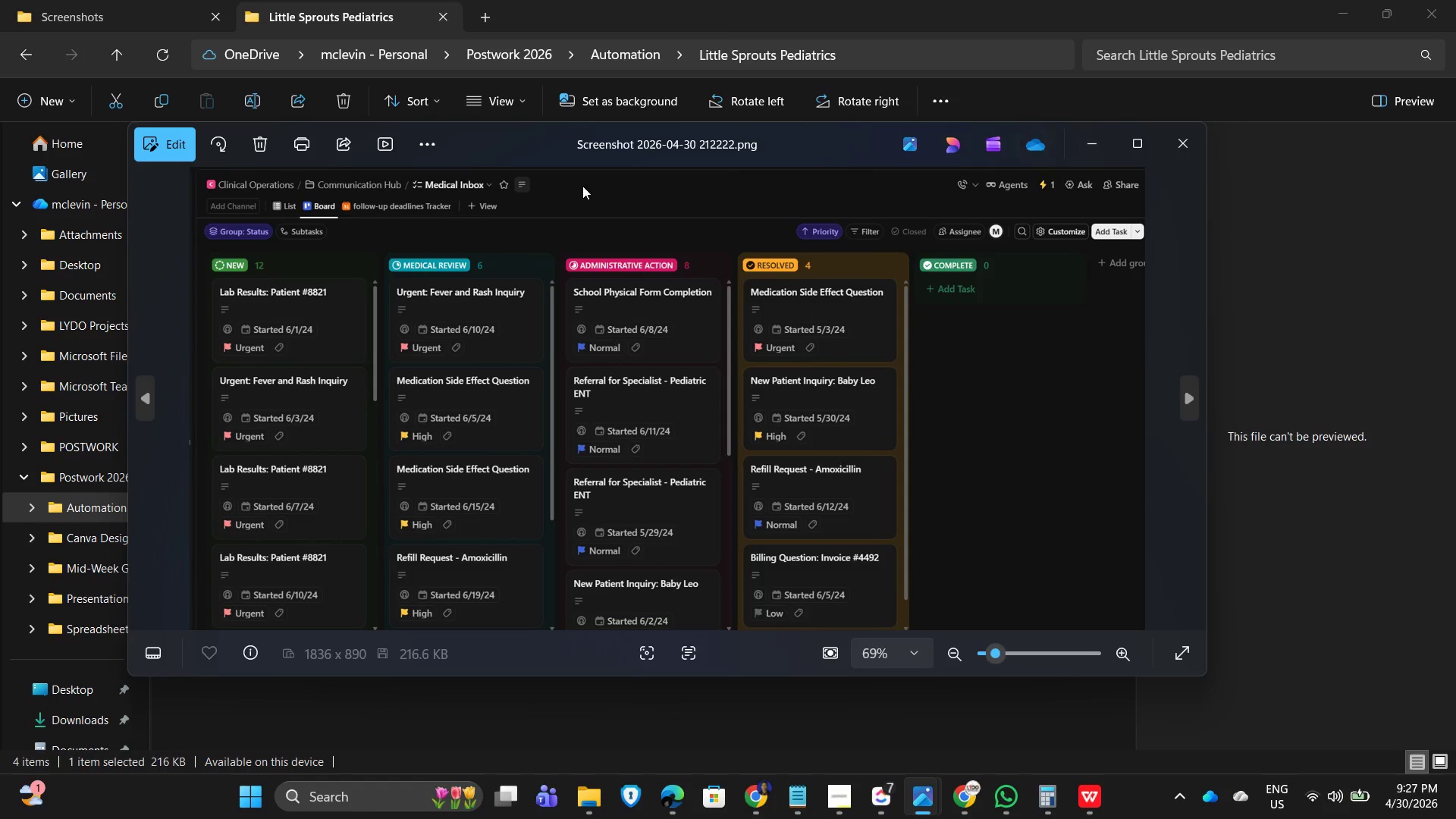 
mouse_move([254, 126])
 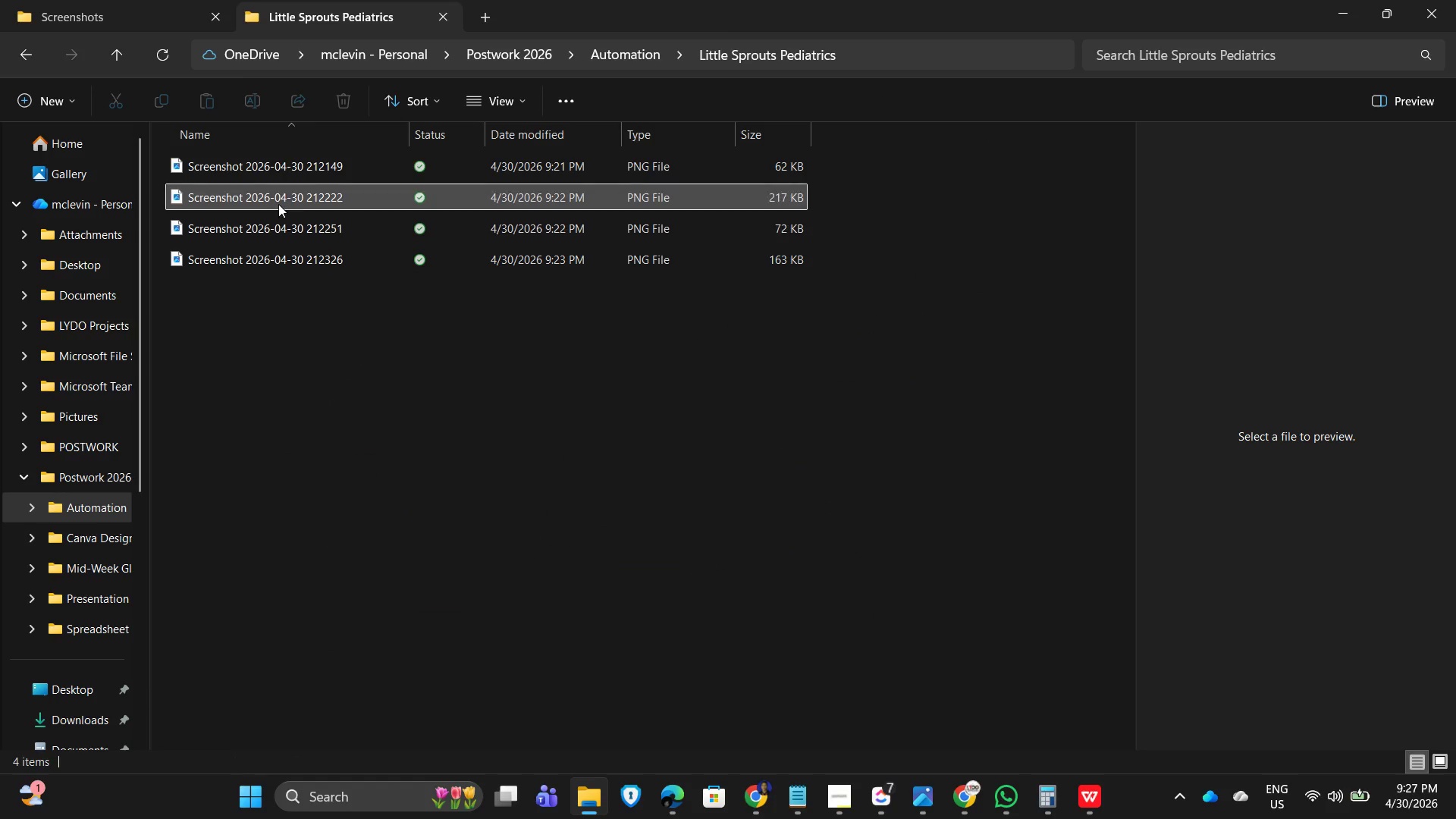 
double_click([278, 204])
 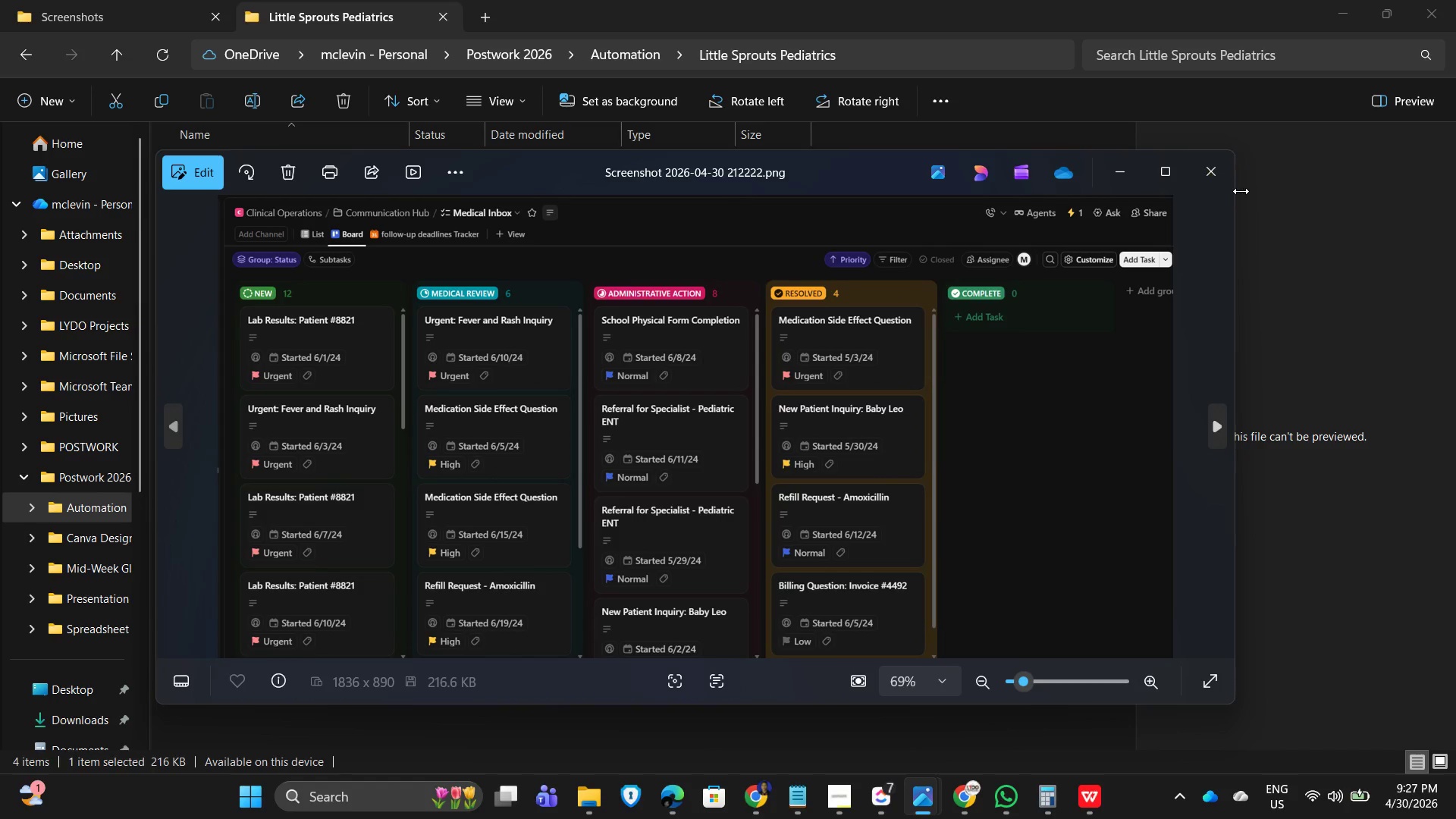 
left_click([1197, 171])
 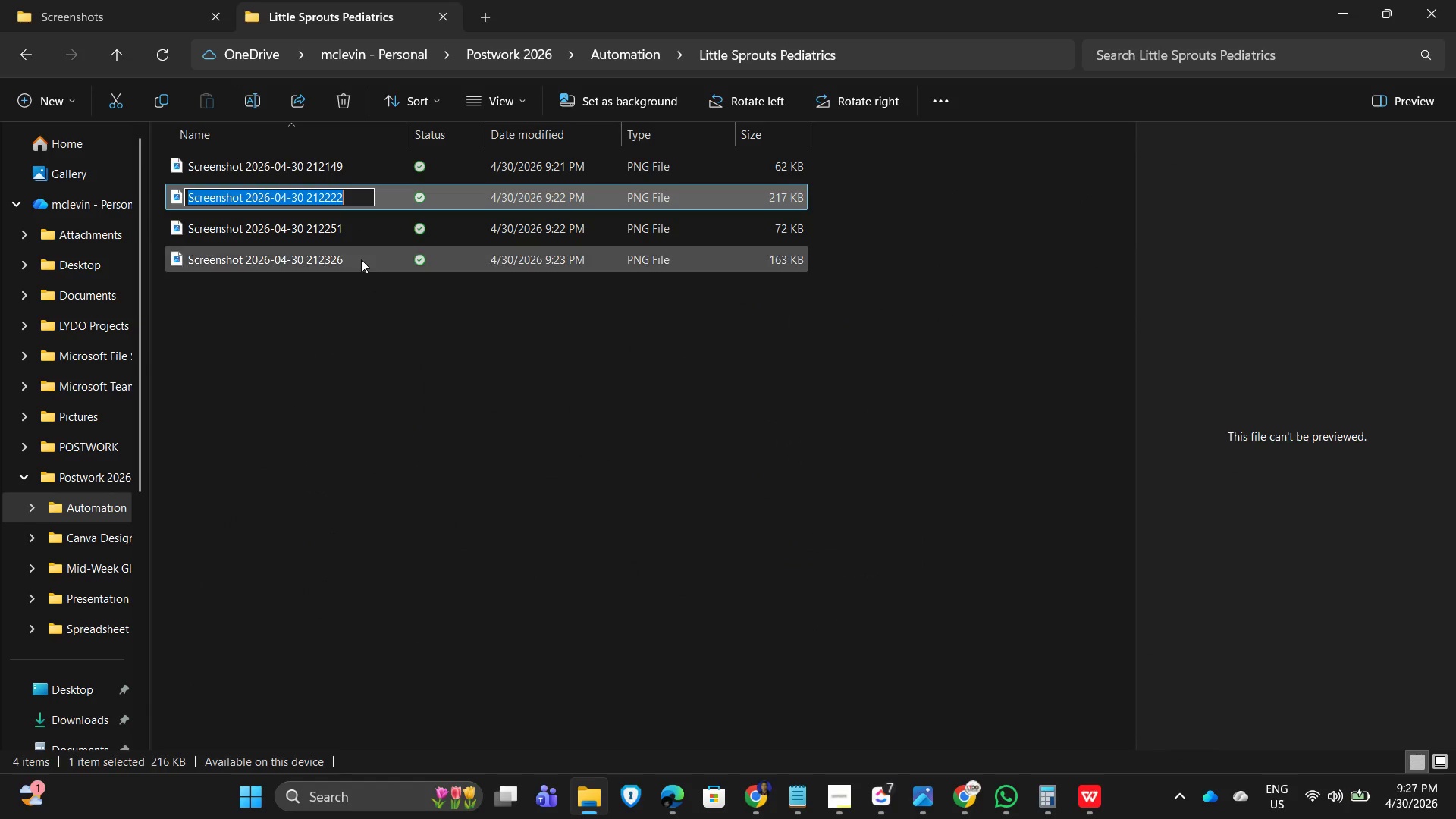 
type(Board View)
key(Backspace)
key(Backspace)
key(Backspace)
key(Backspace)
key(Backspace)
type(_View)
key(Tab)
 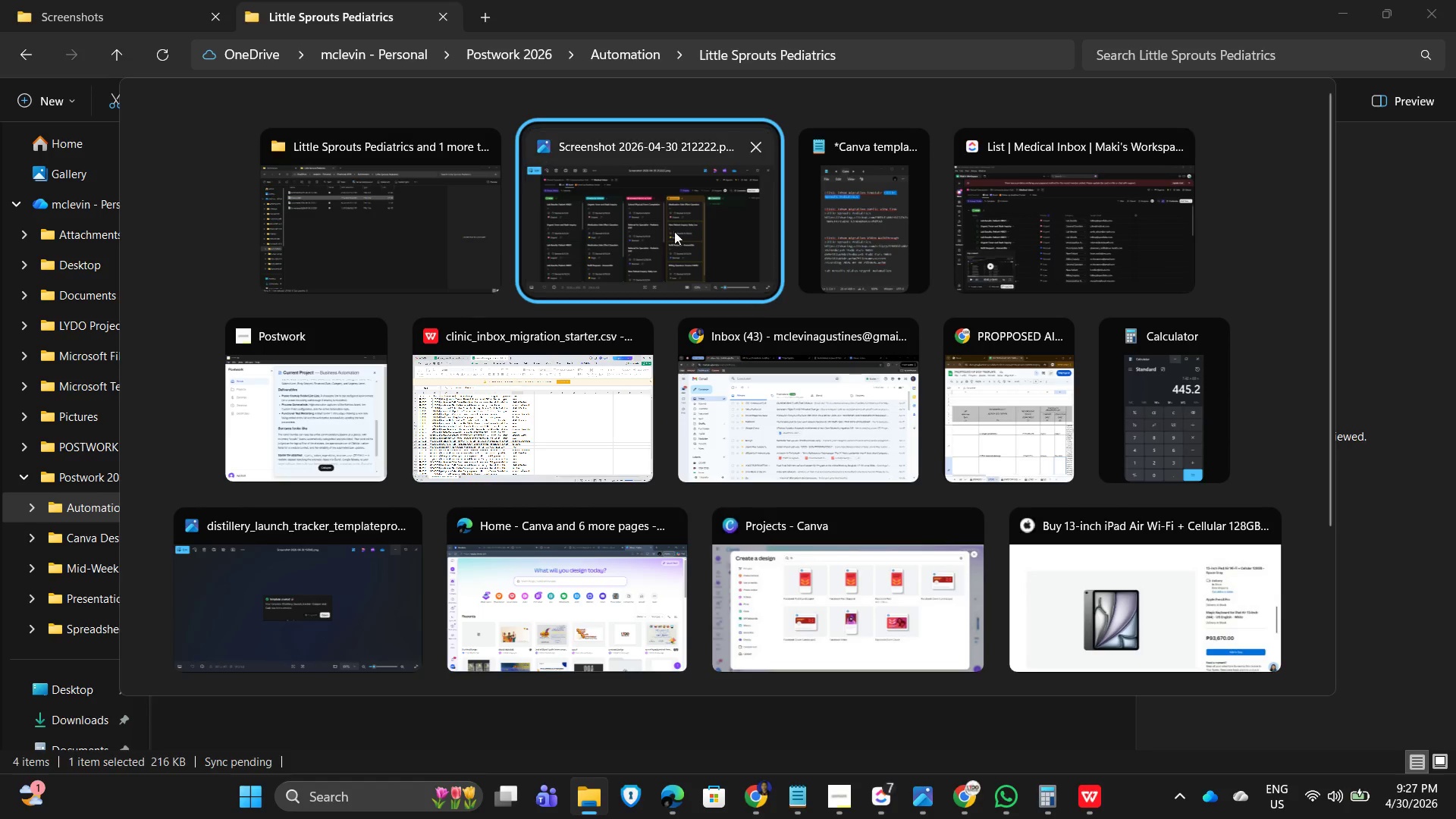 
 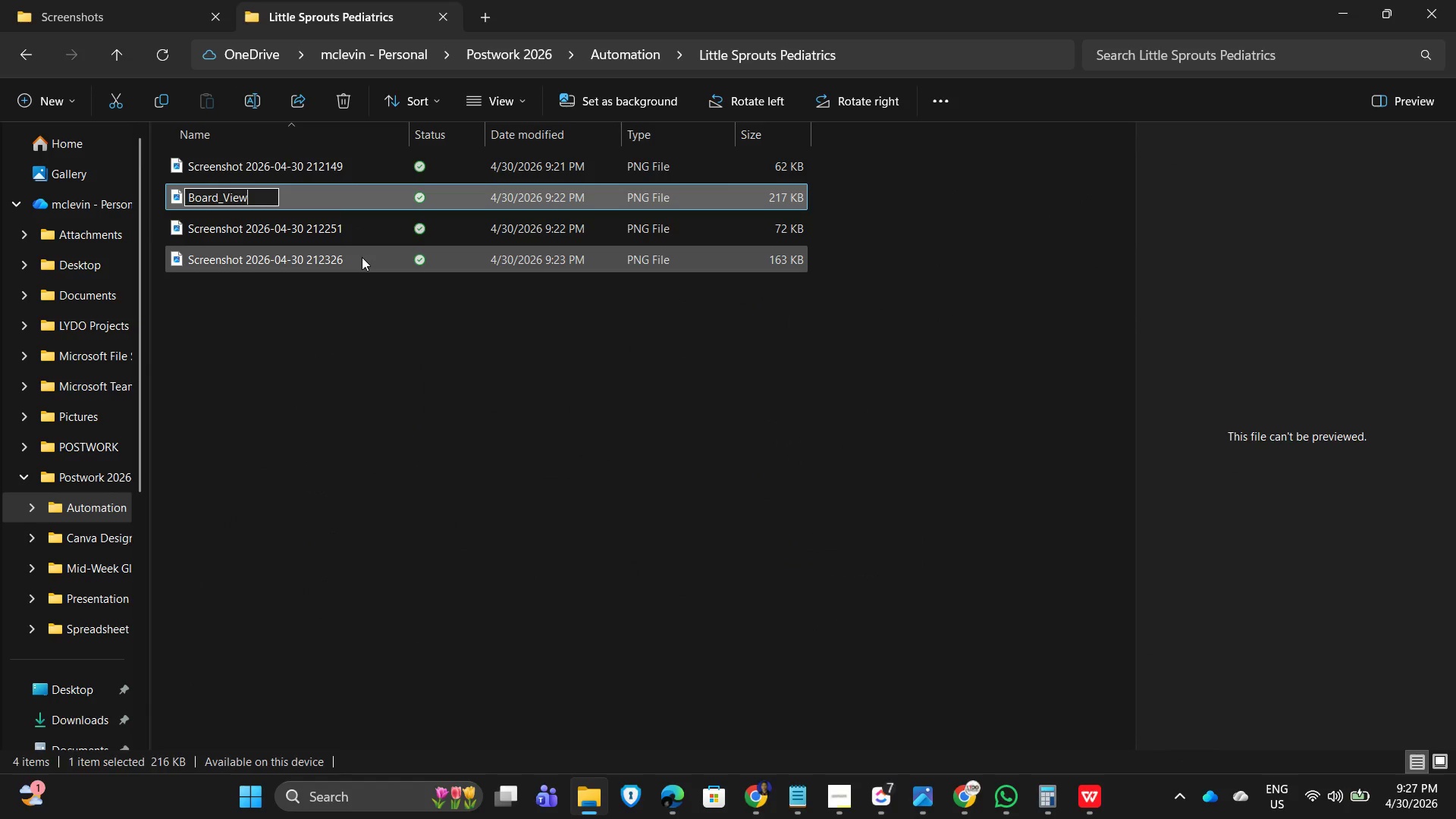 
hold_key(key=AltLeft, duration=1.25)
left_click([829, 209])
 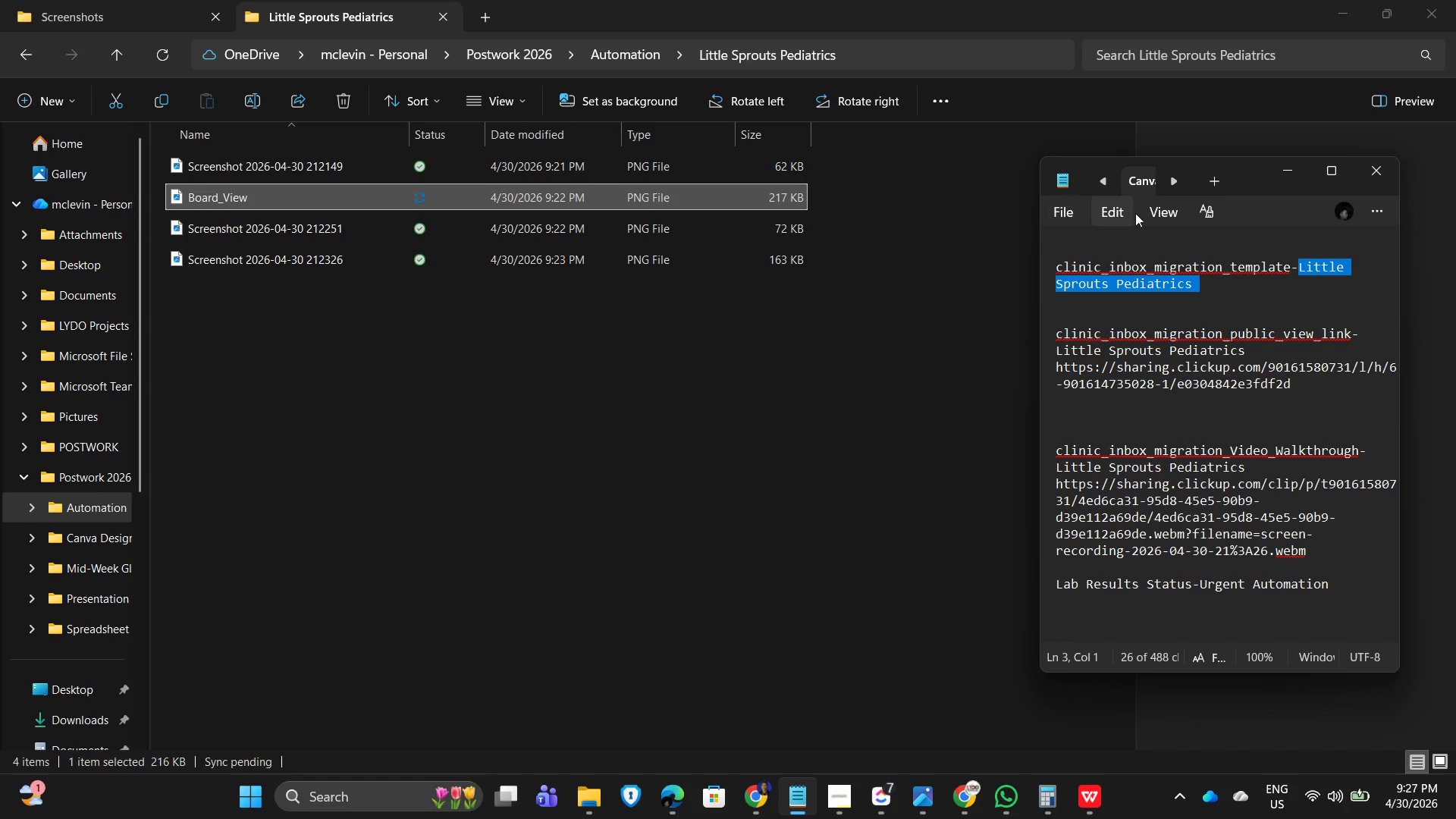 
left_click([1241, 300])
 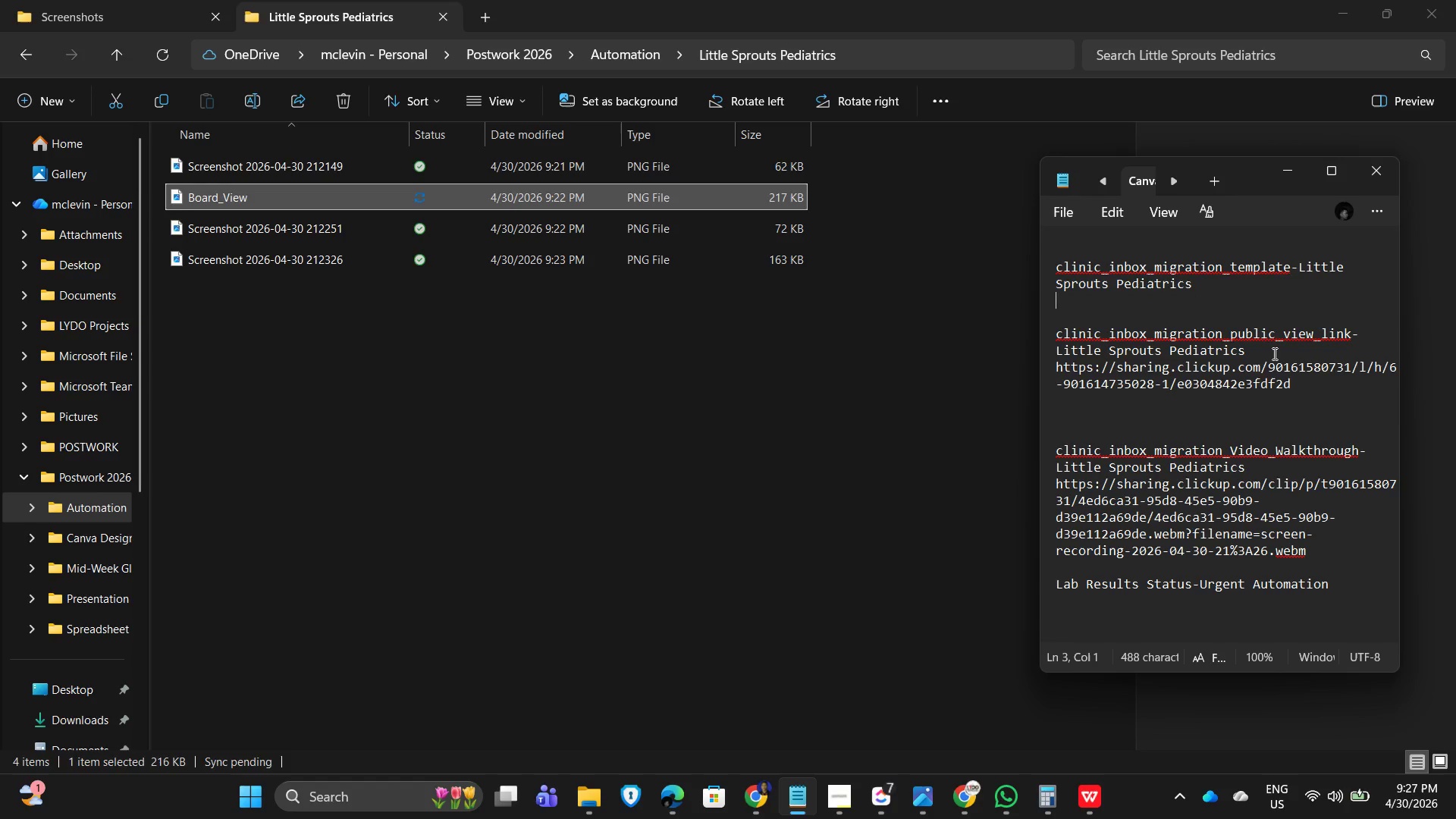 
left_click_drag(start_coordinate=[1266, 353], to_coordinate=[1050, 334])
 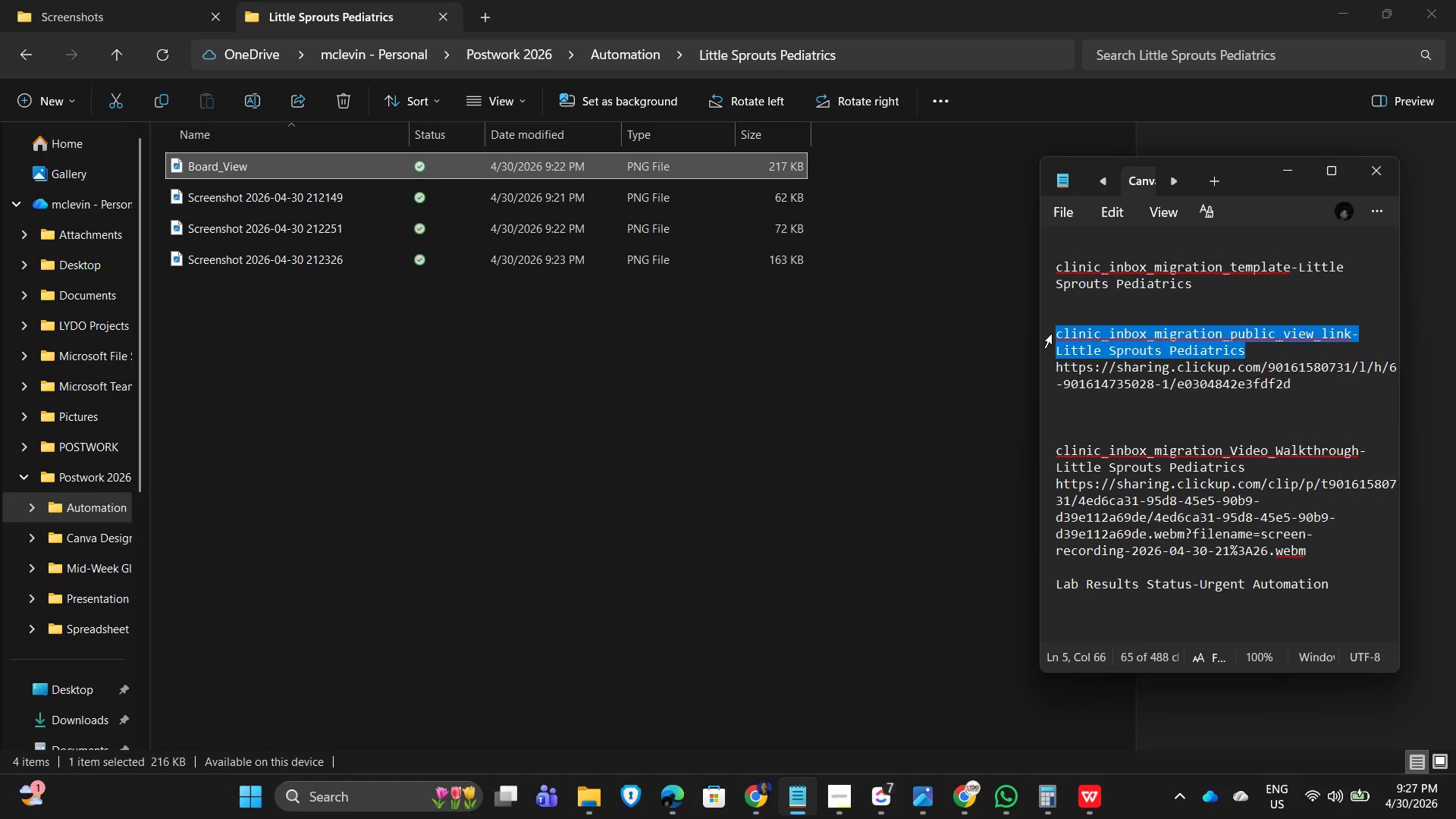 
key(Control+C)
 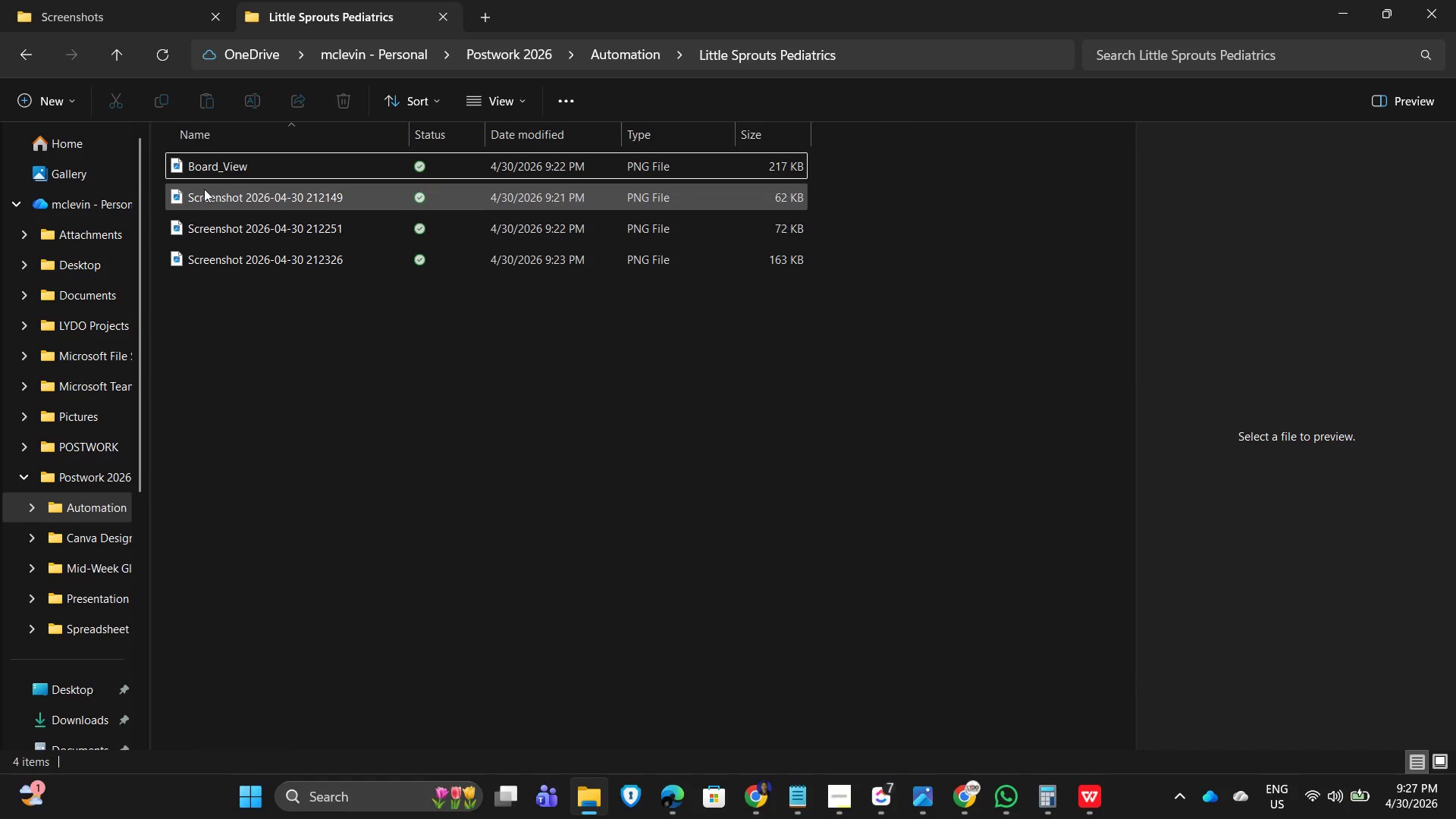 
left_click([202, 170])
 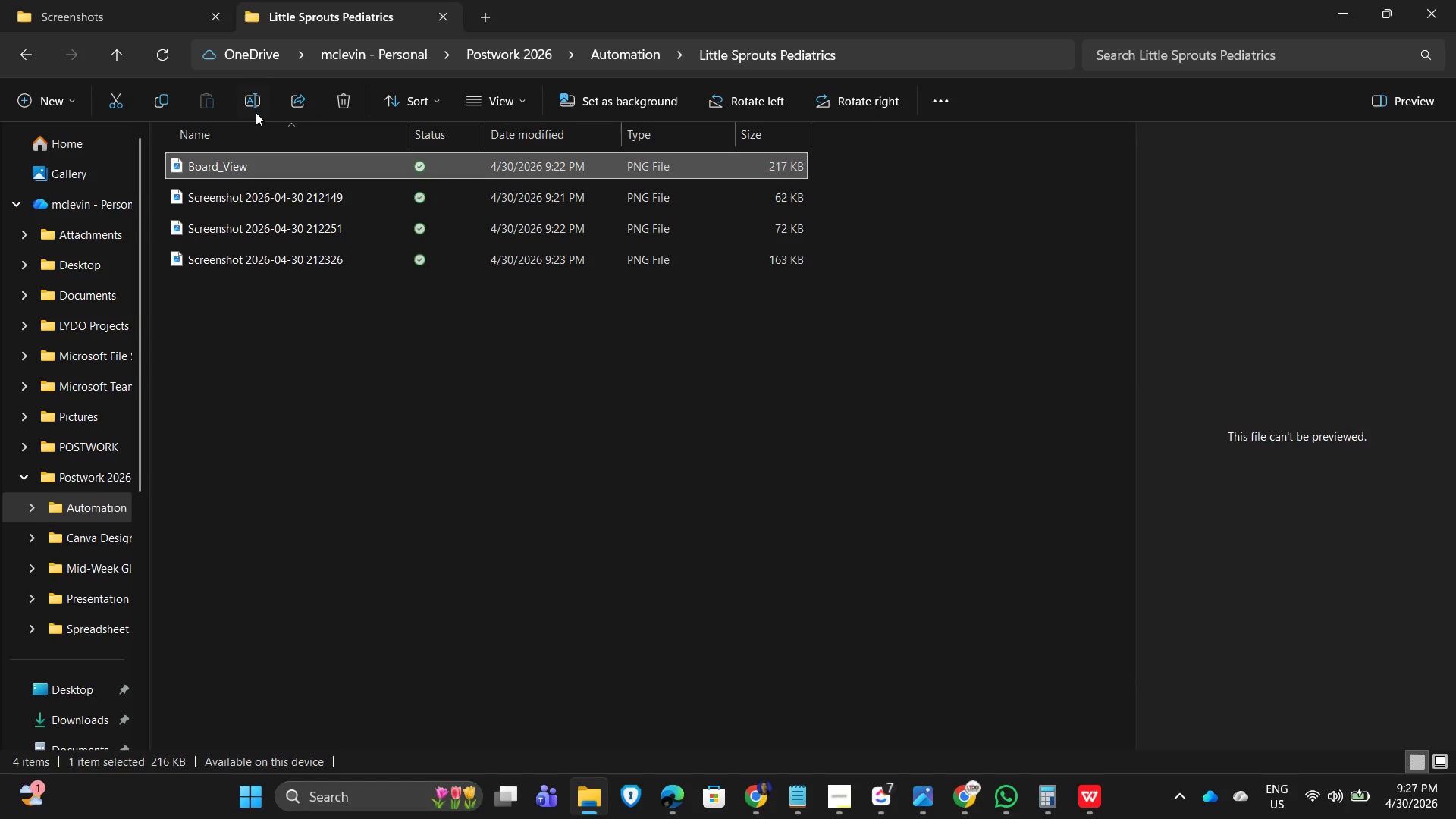 
left_click([254, 85])
 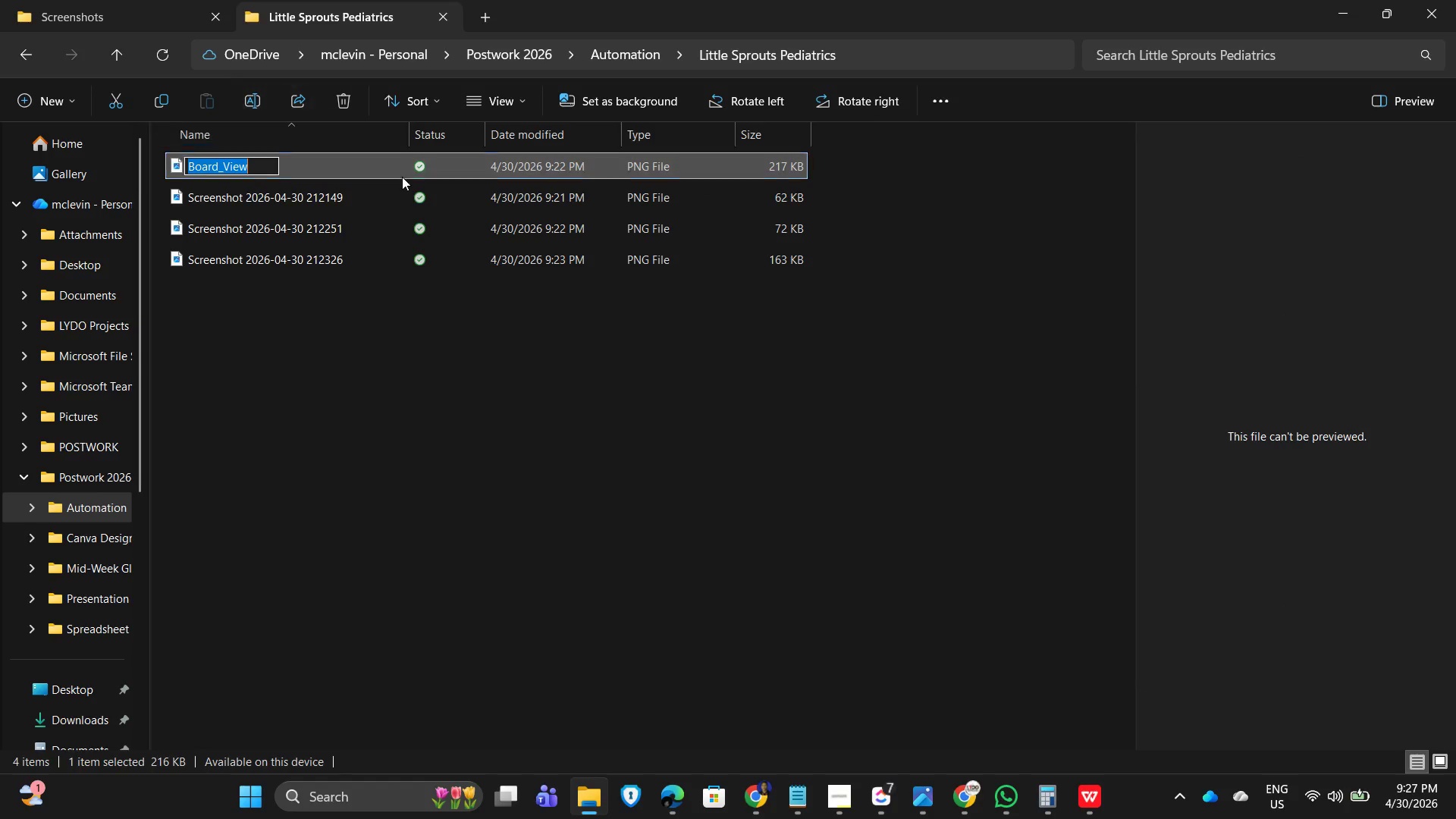 
key(Control+V)
 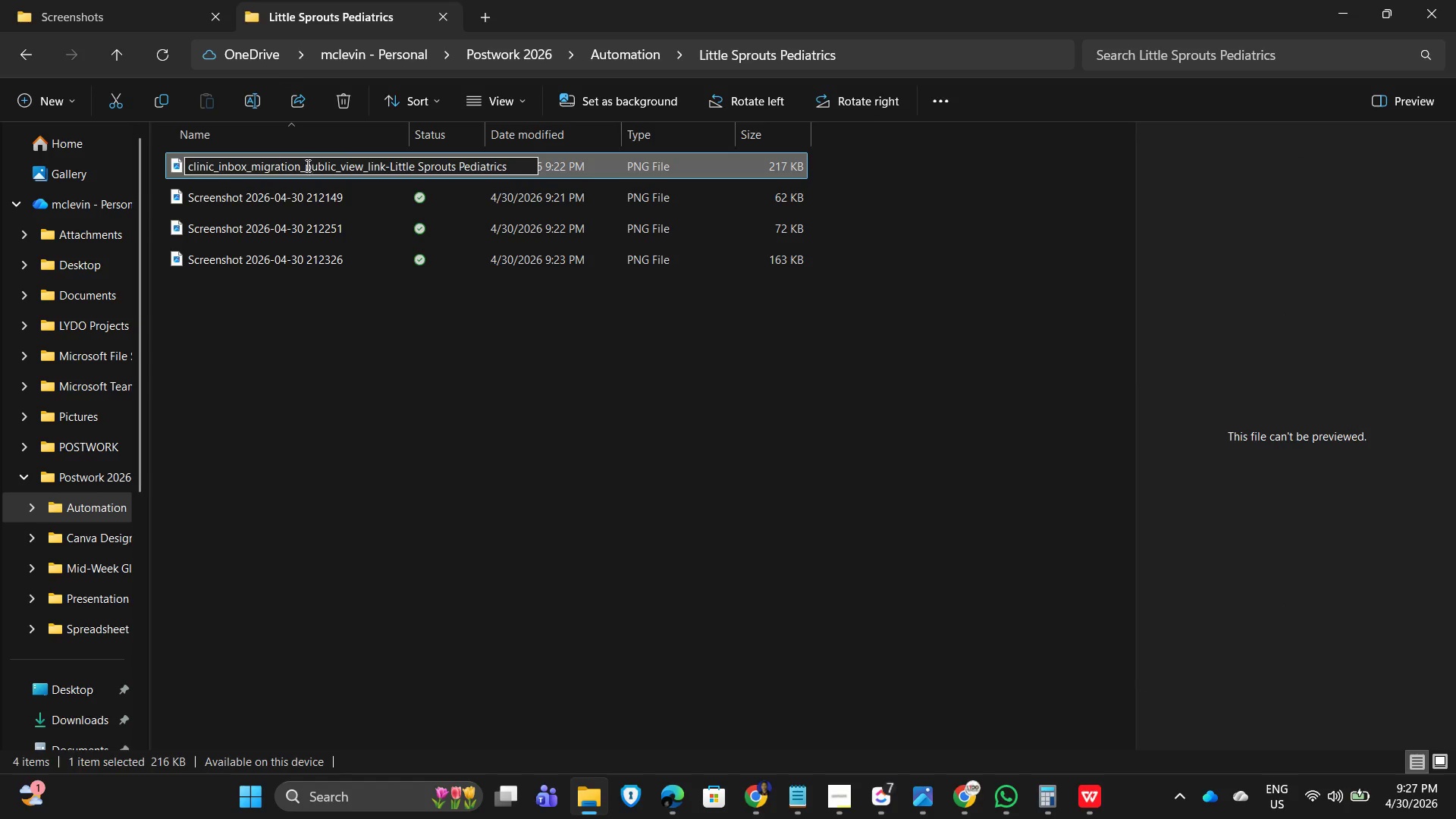 
hold_key(key=ArrowRight, duration=1.01)
 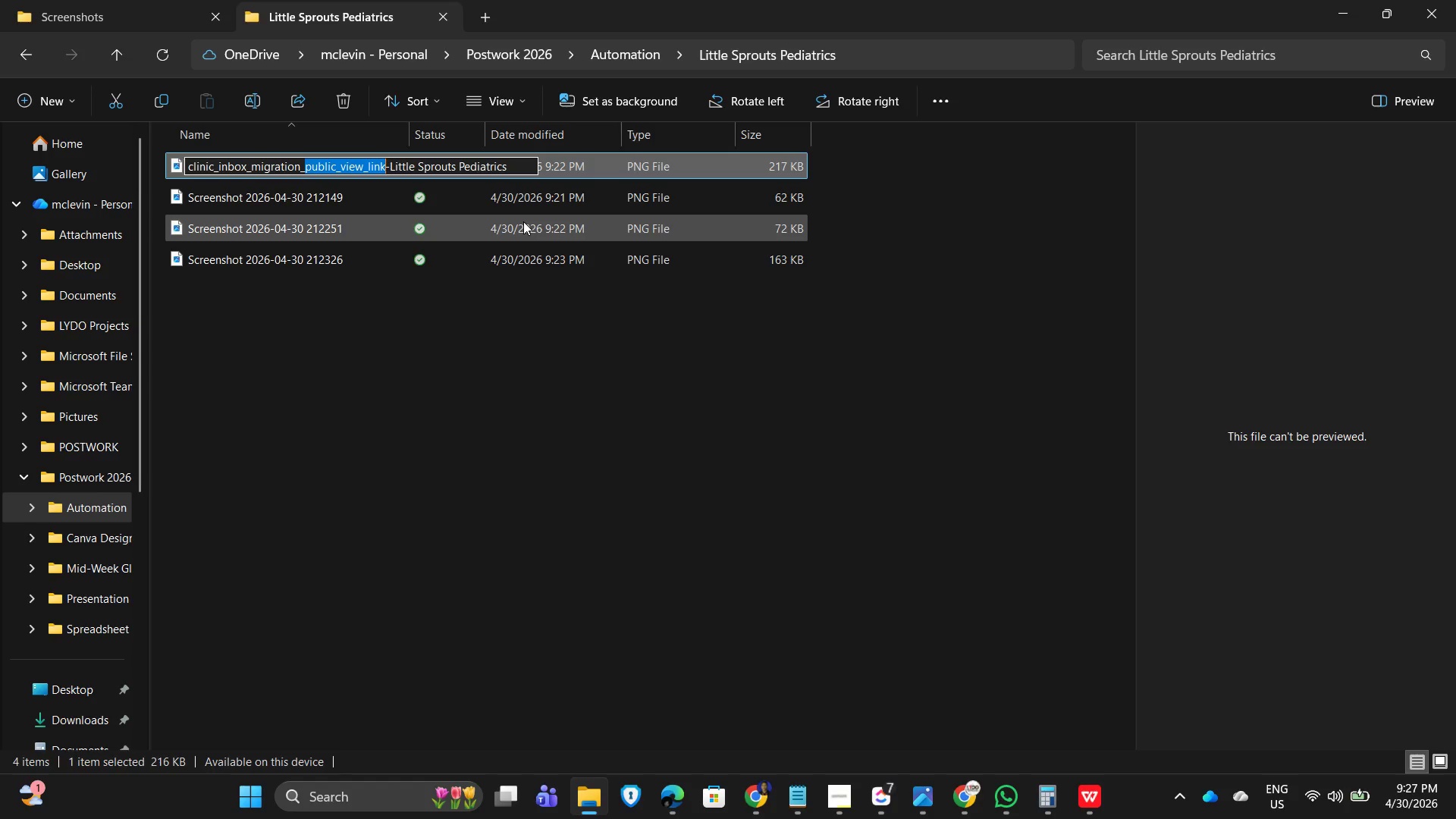 
key(Shift+ArrowLeft)
 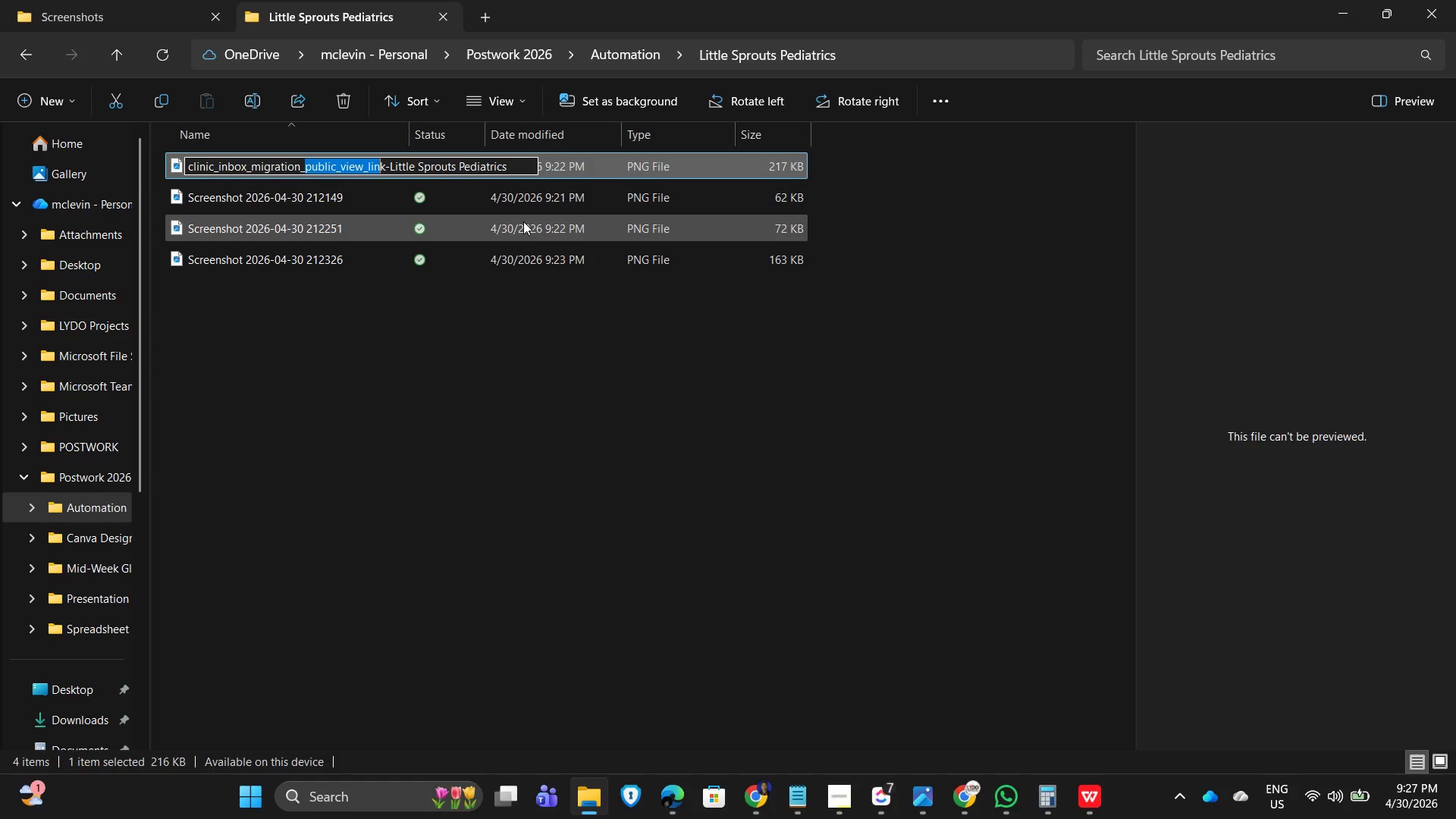 
key(Shift+ArrowRight)
 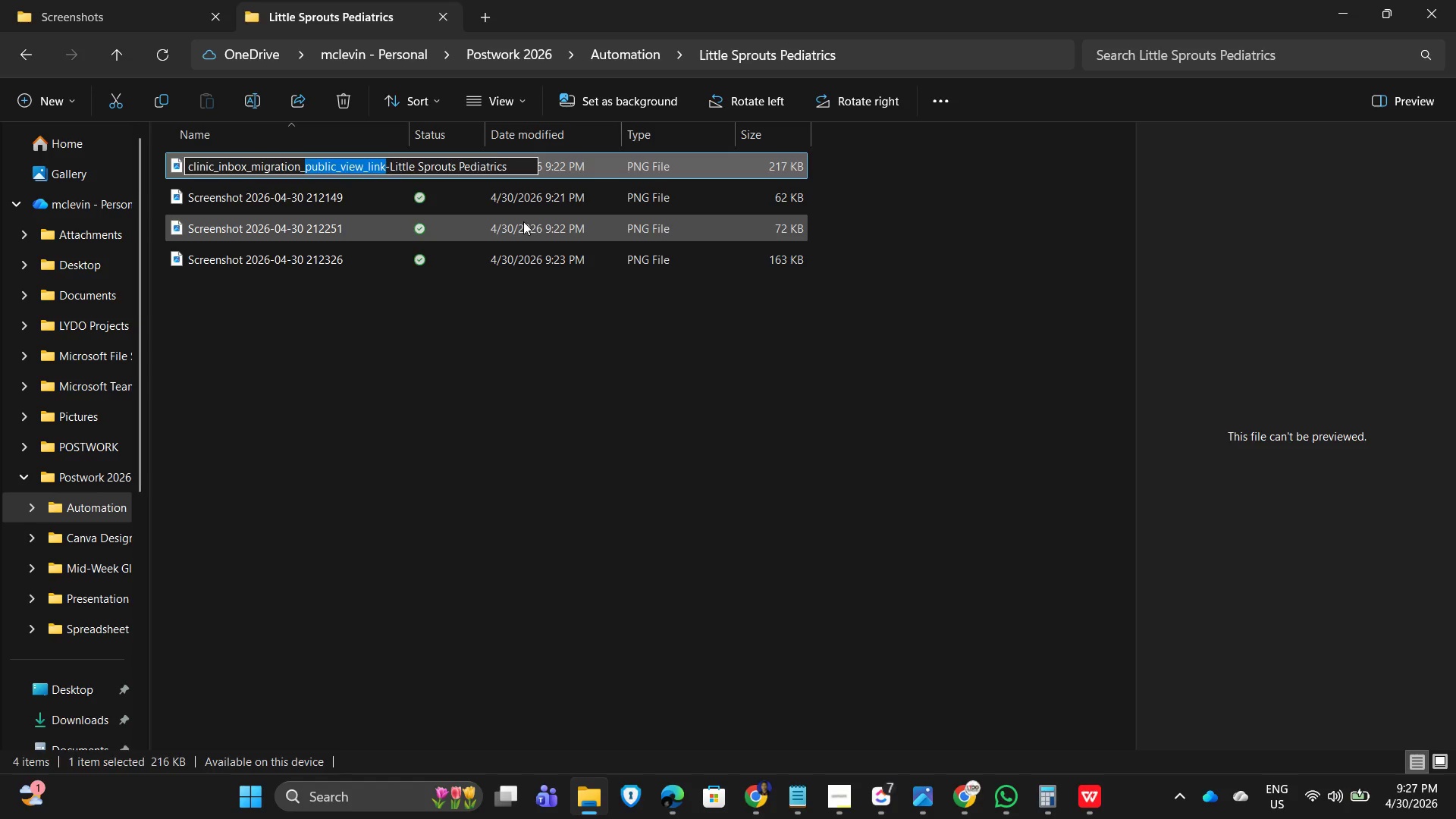 
type(boardview)
 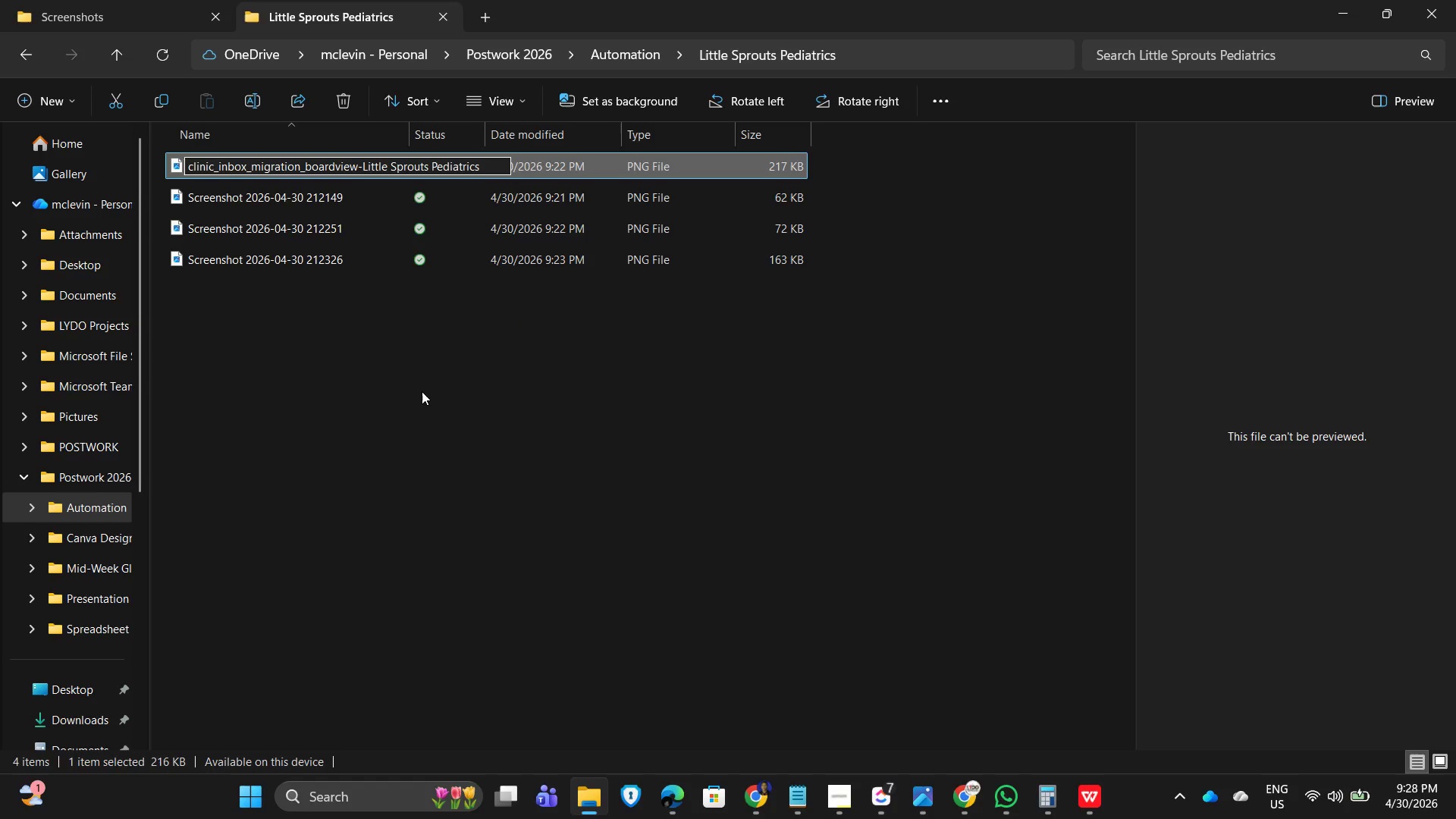 
wait(6.73)
 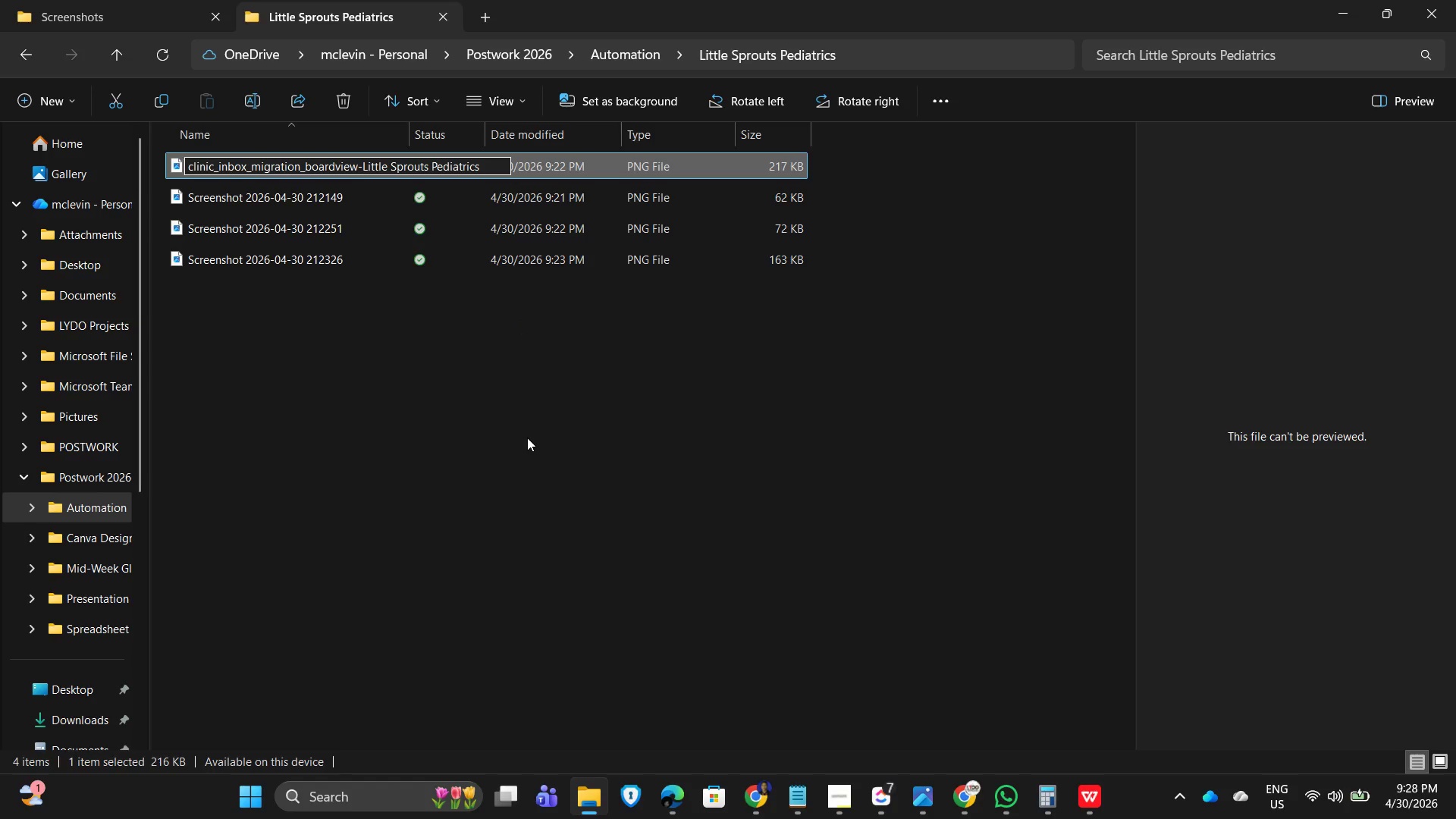 
left_click([421, 391])
 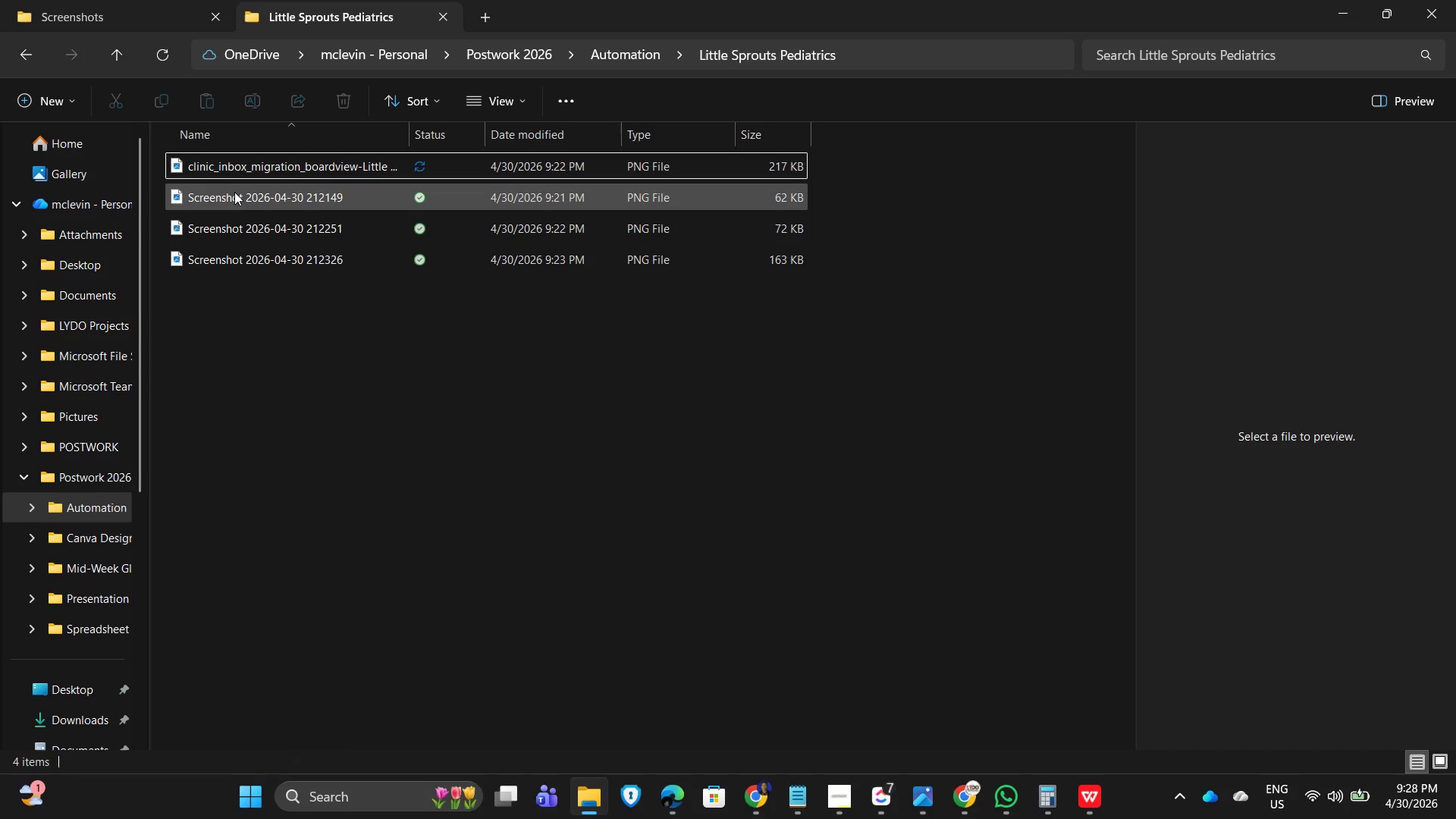 
left_click([232, 193])
 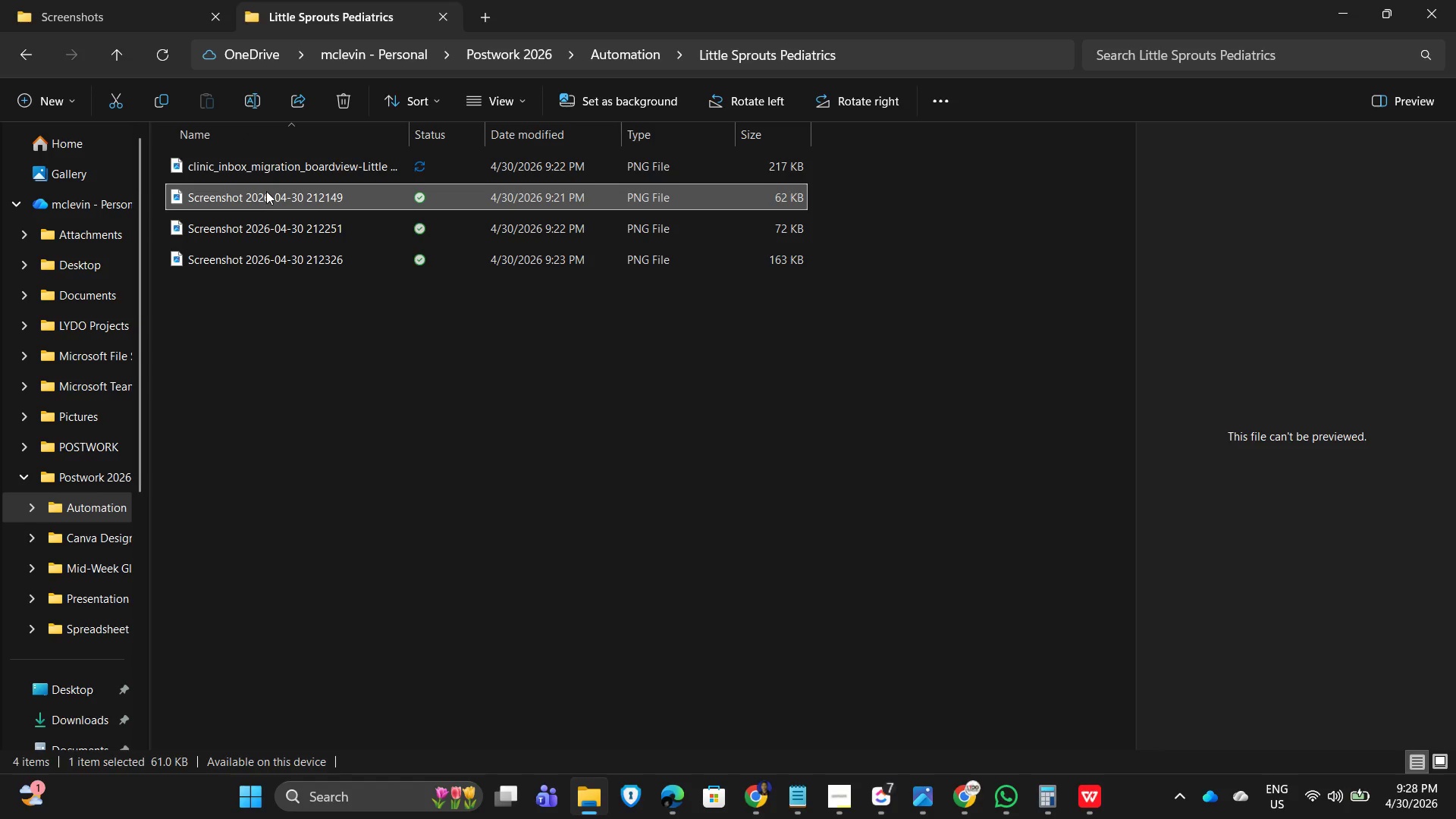 
double_click([268, 190])
 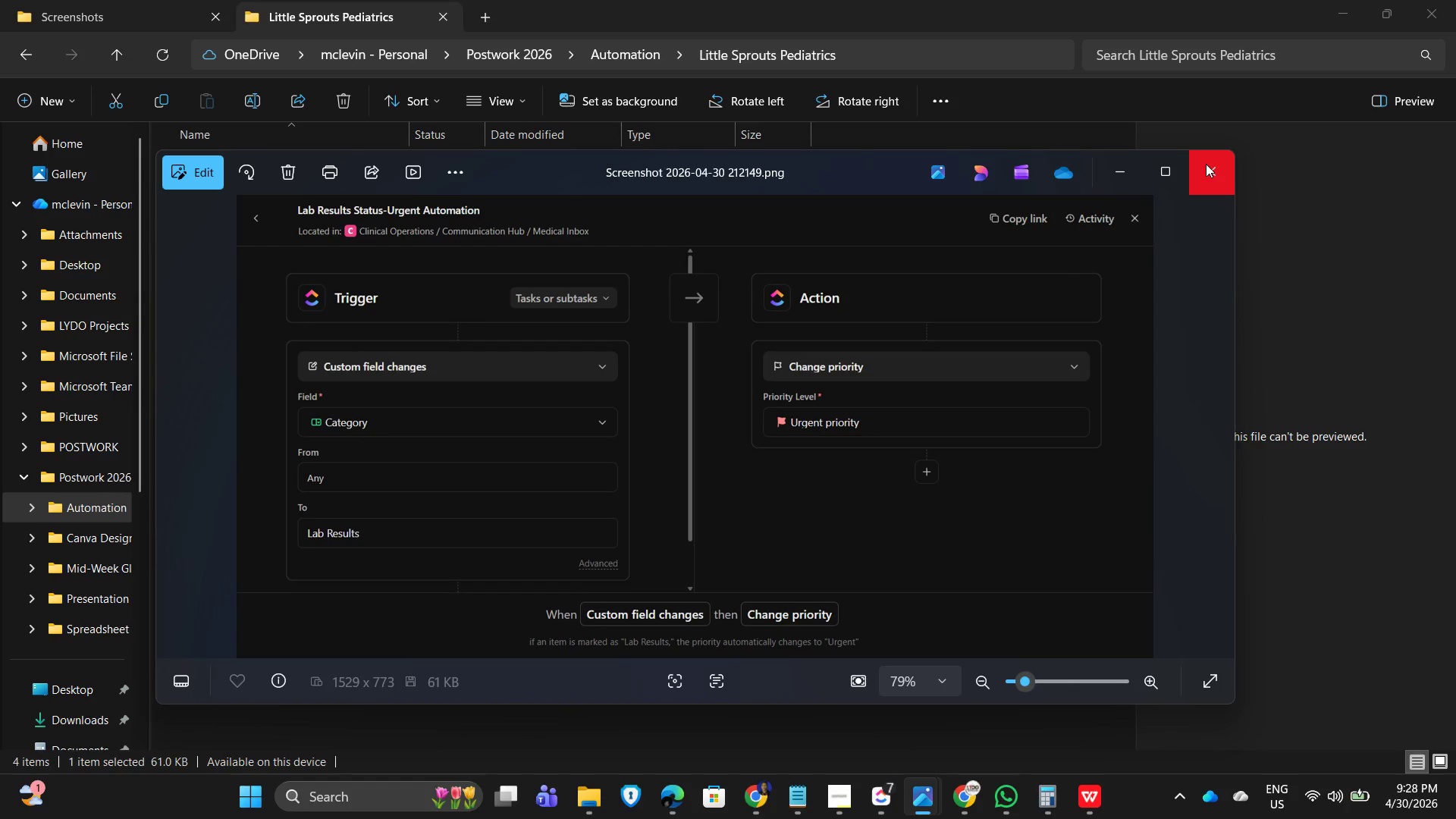 
wait(6.11)
 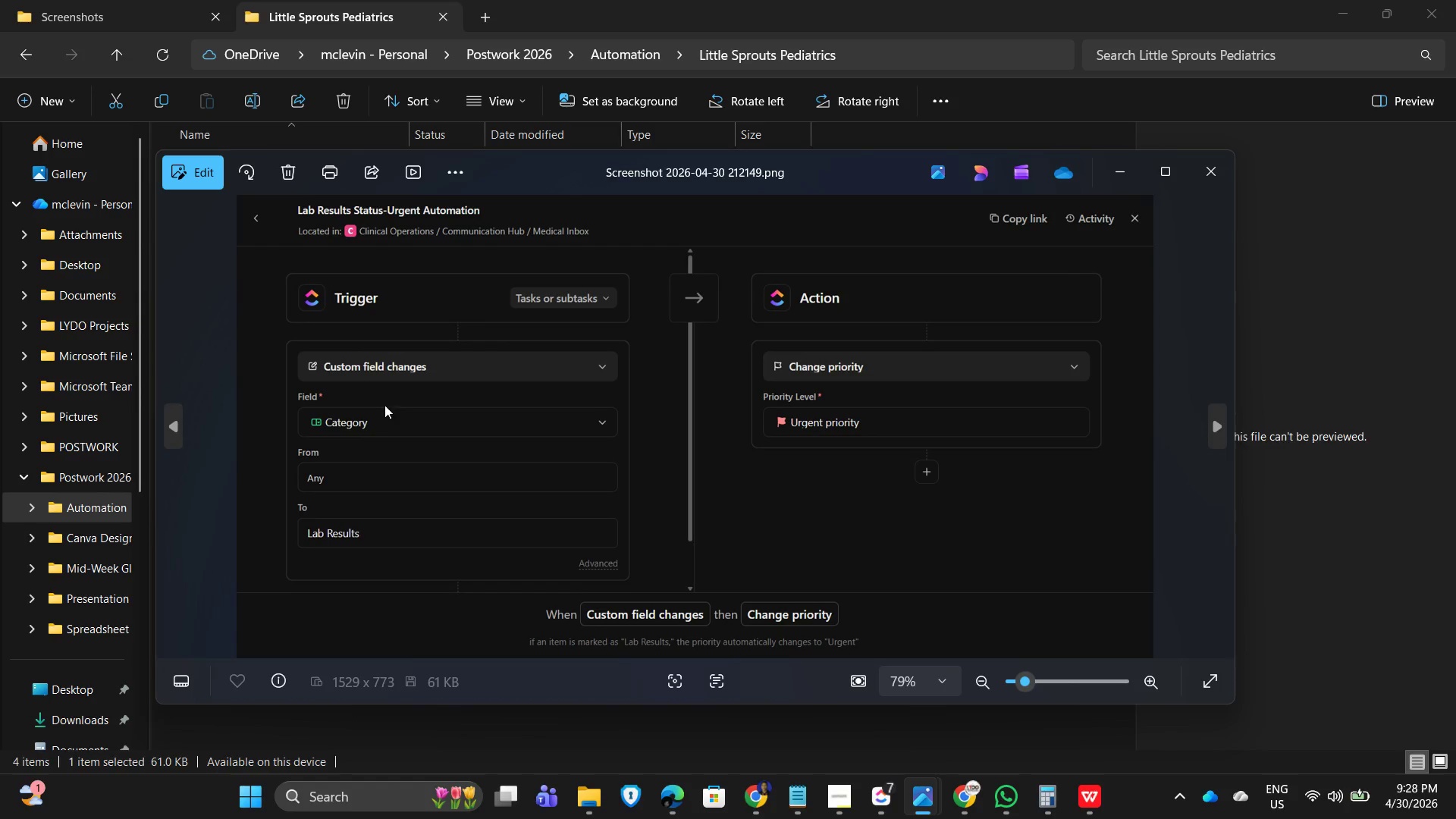 
left_click([1206, 164])
 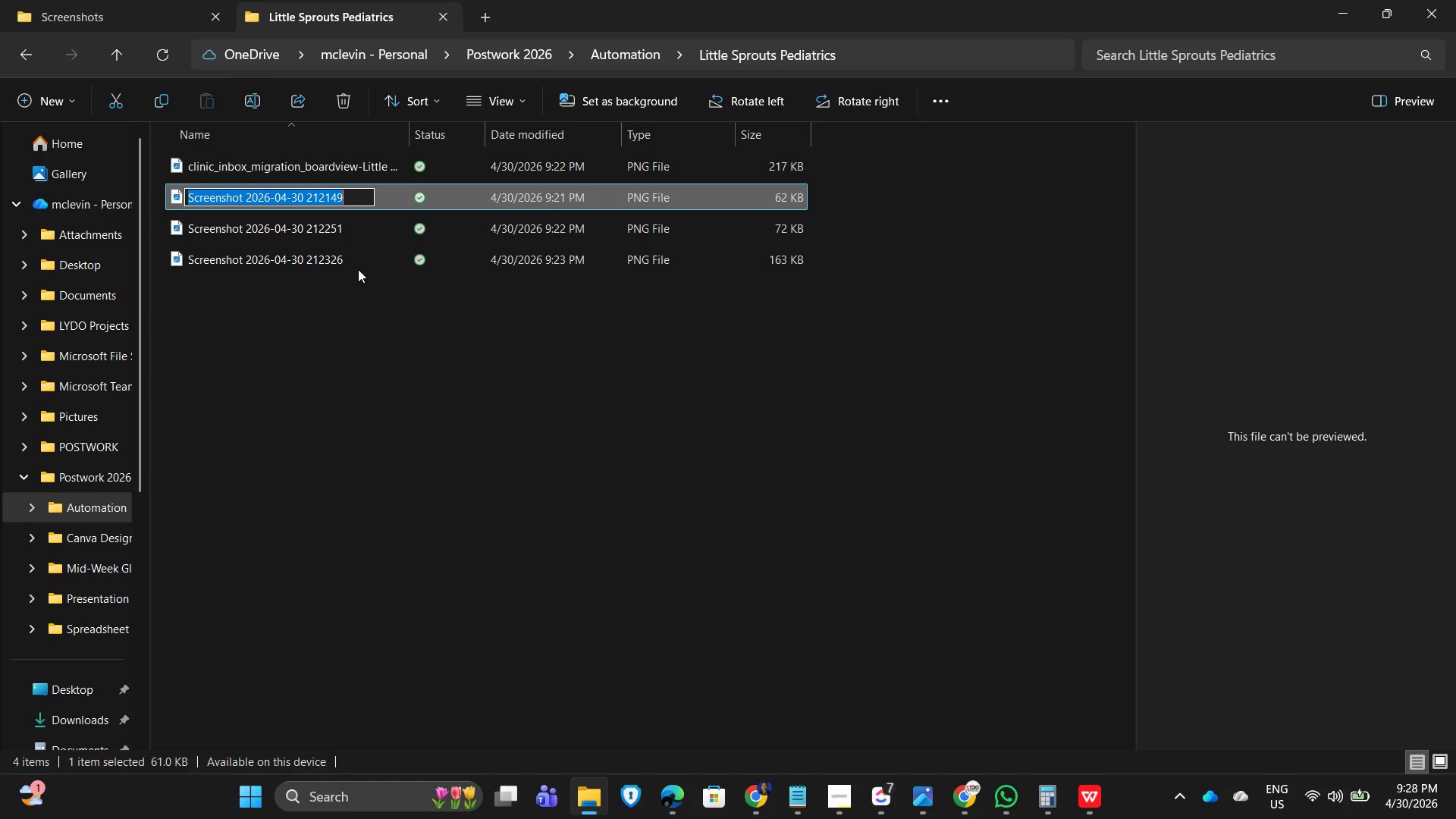 
key(Control+V)
 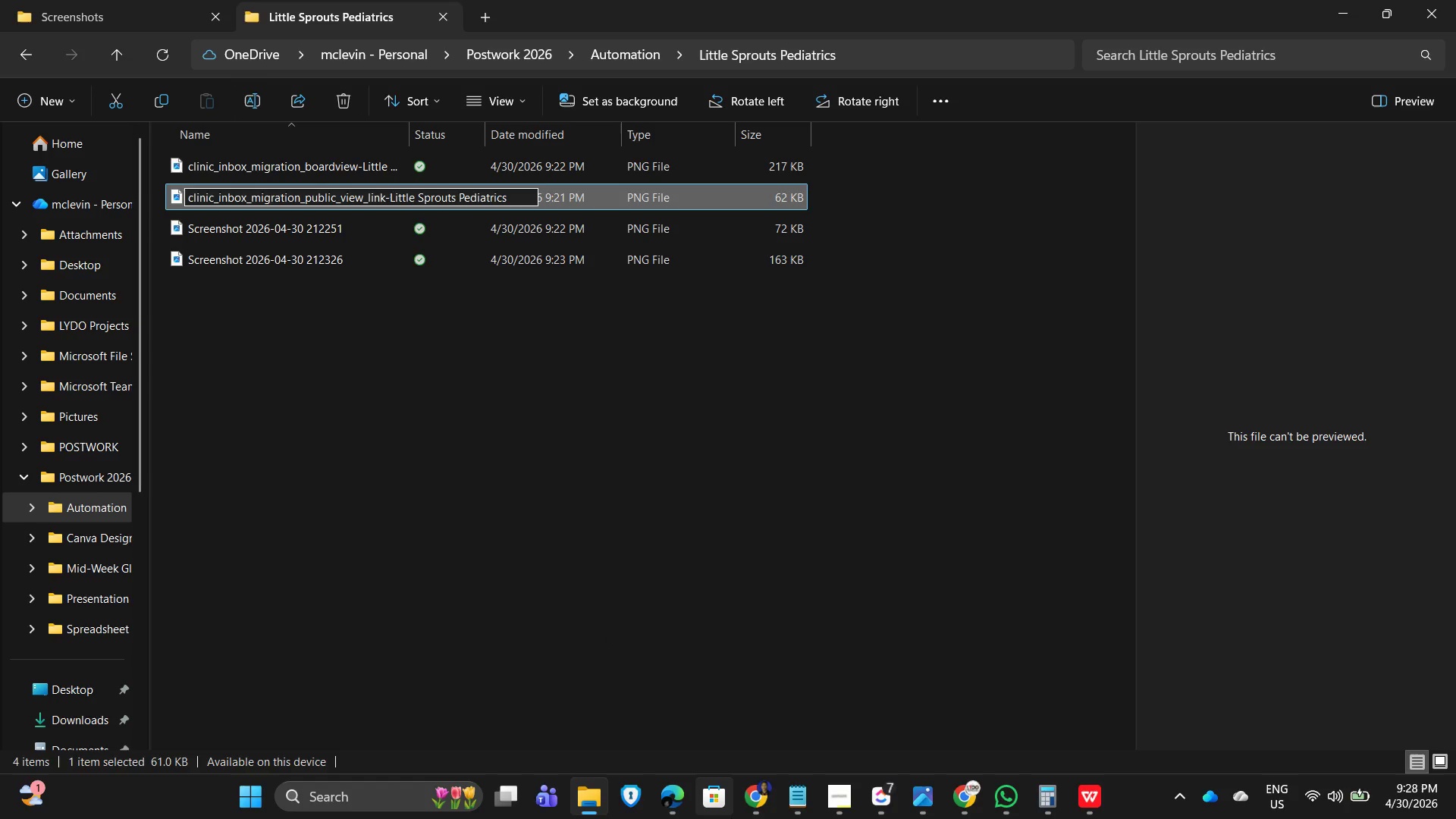 
key(Alt+Tab)
 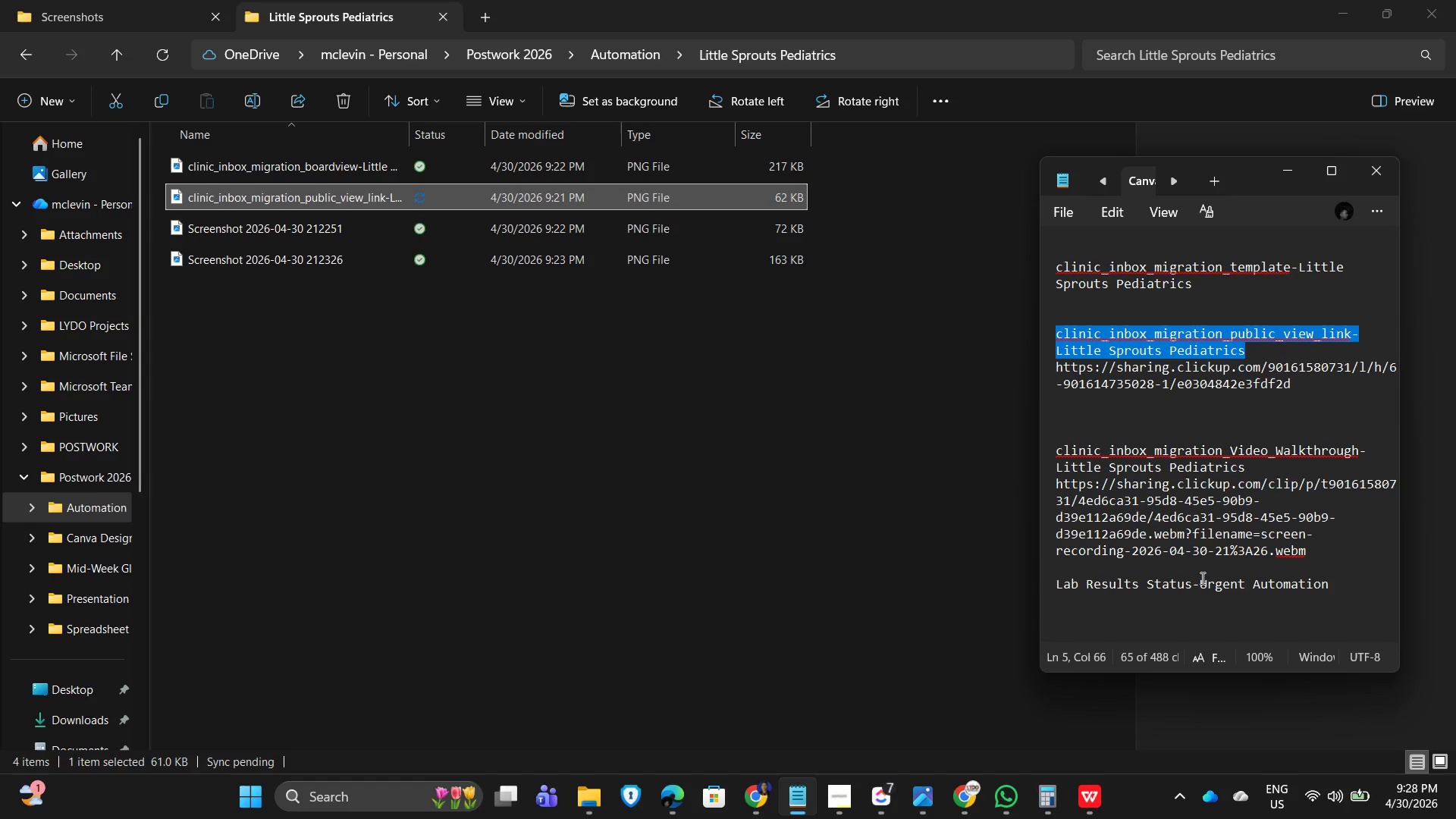 
left_click_drag(start_coordinate=[1328, 579], to_coordinate=[1038, 583])
 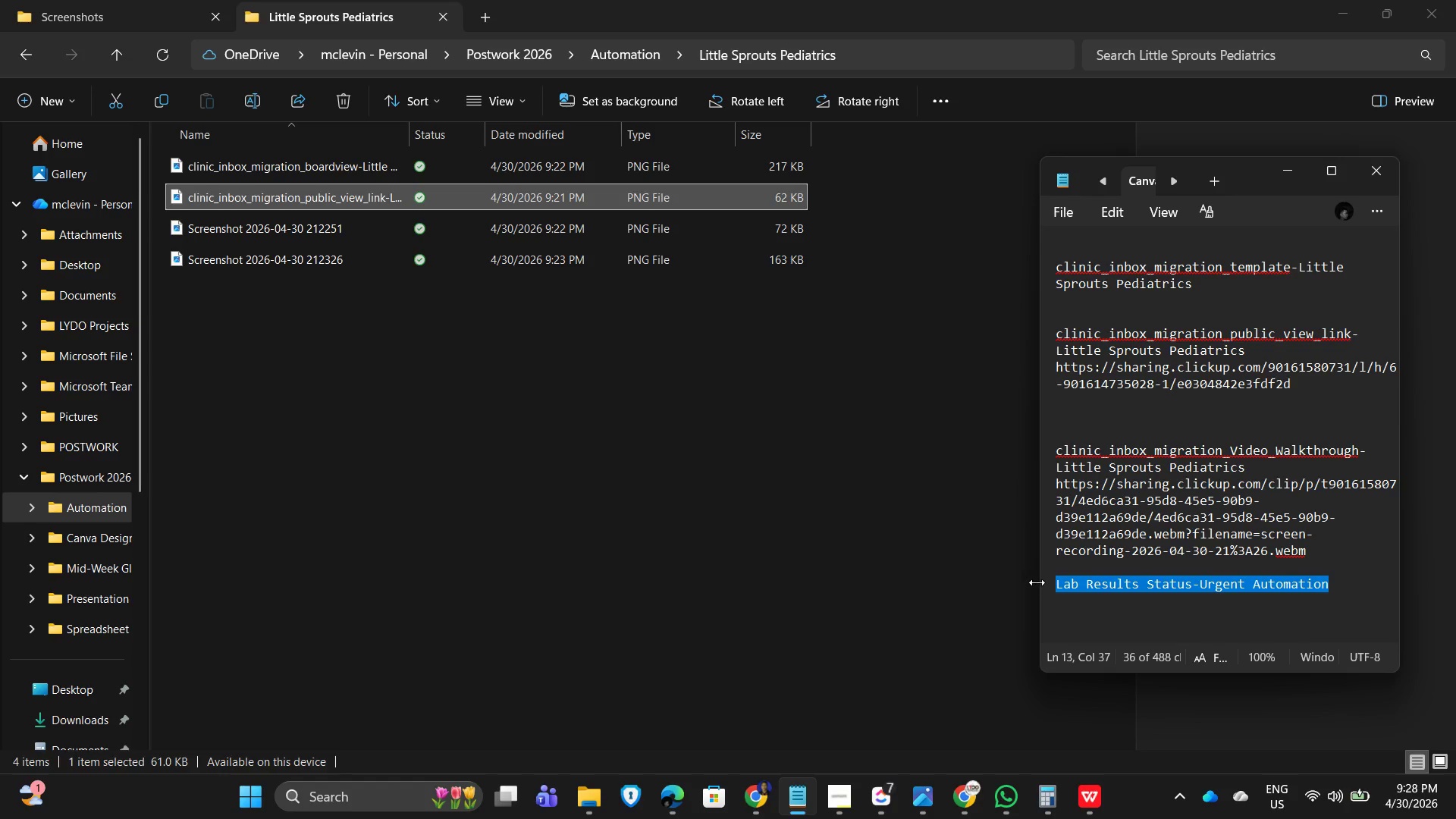 
key(Control+X)
 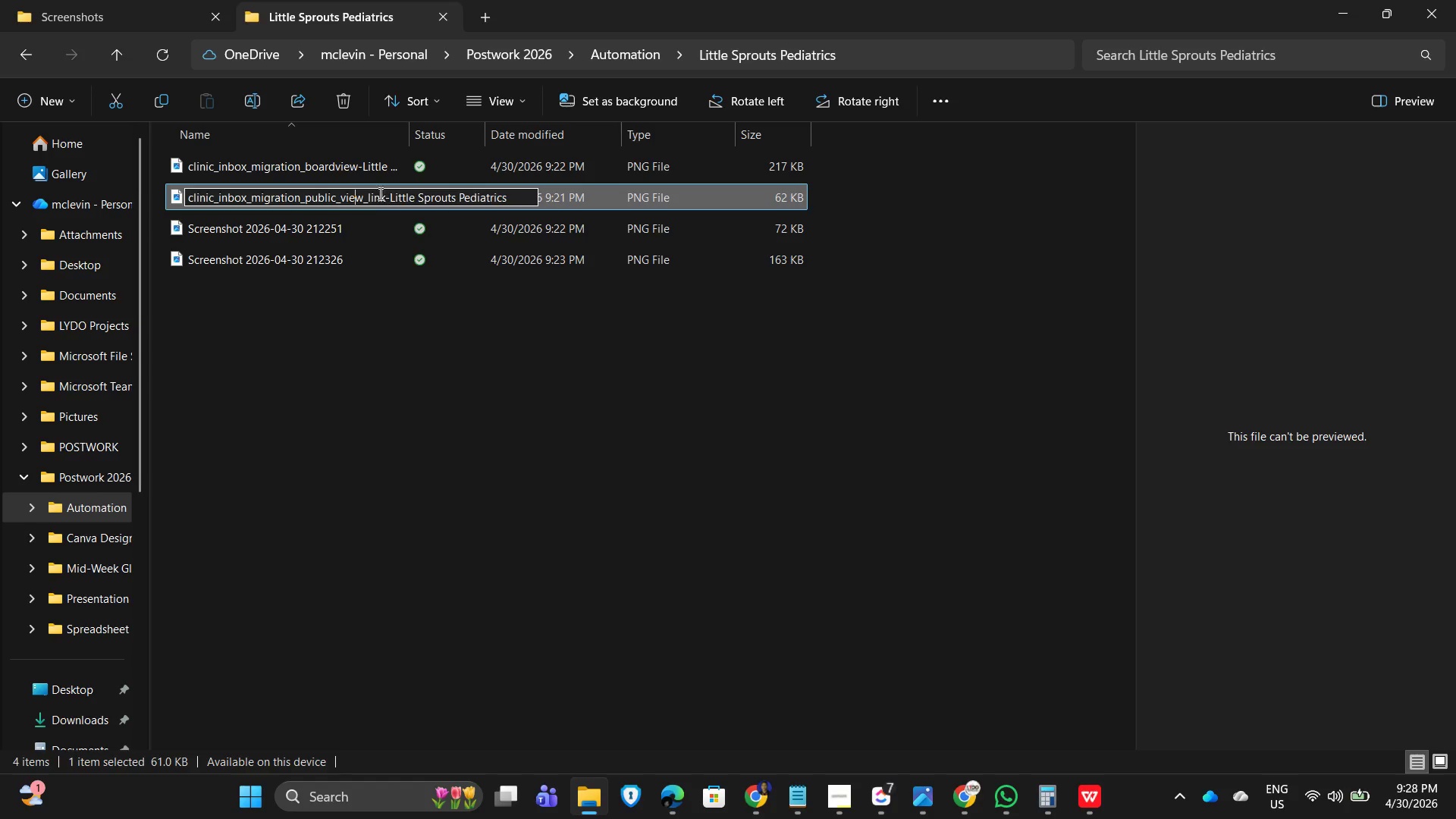 
wait(5.05)
 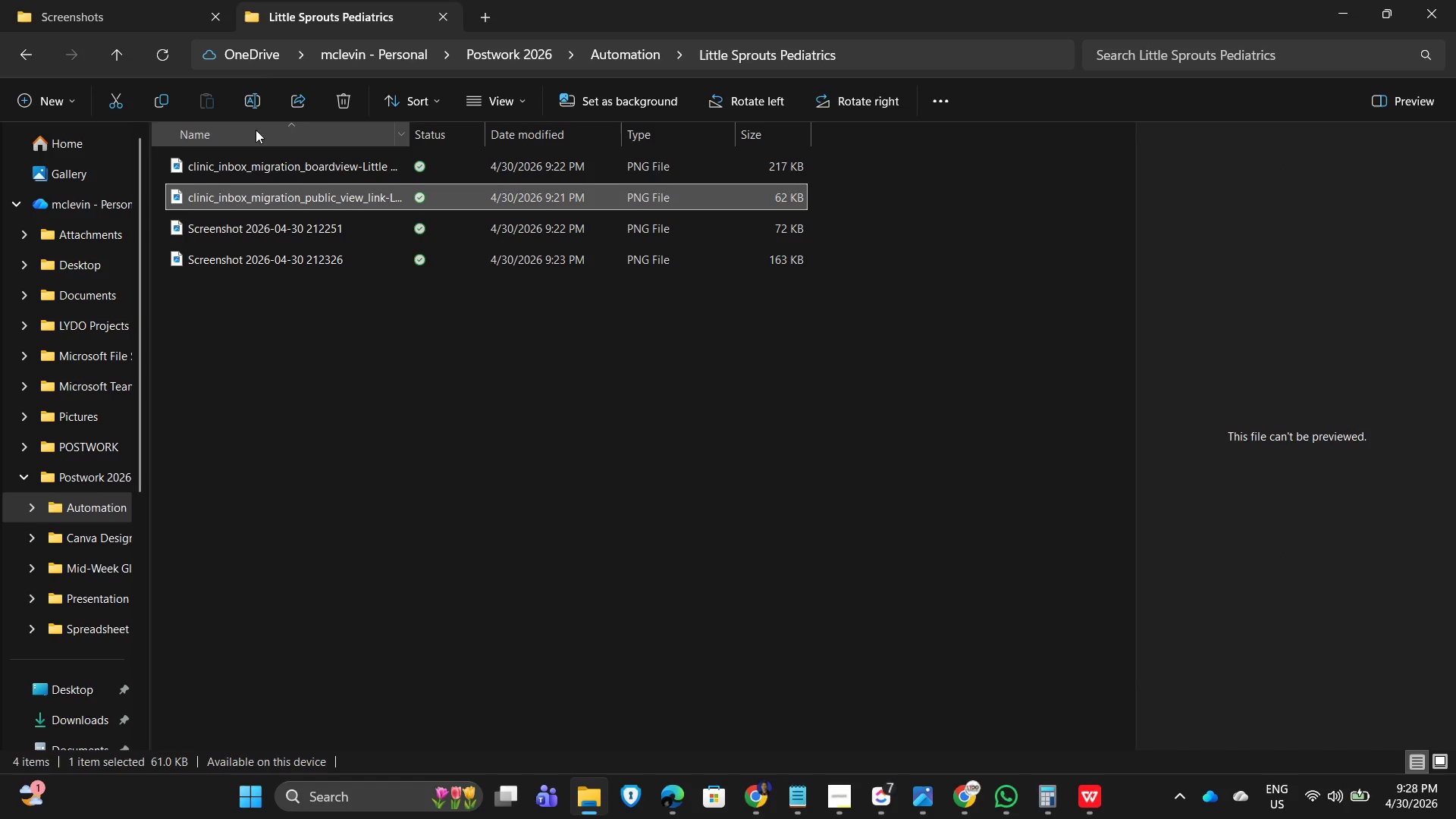 
left_click([322, 176])
 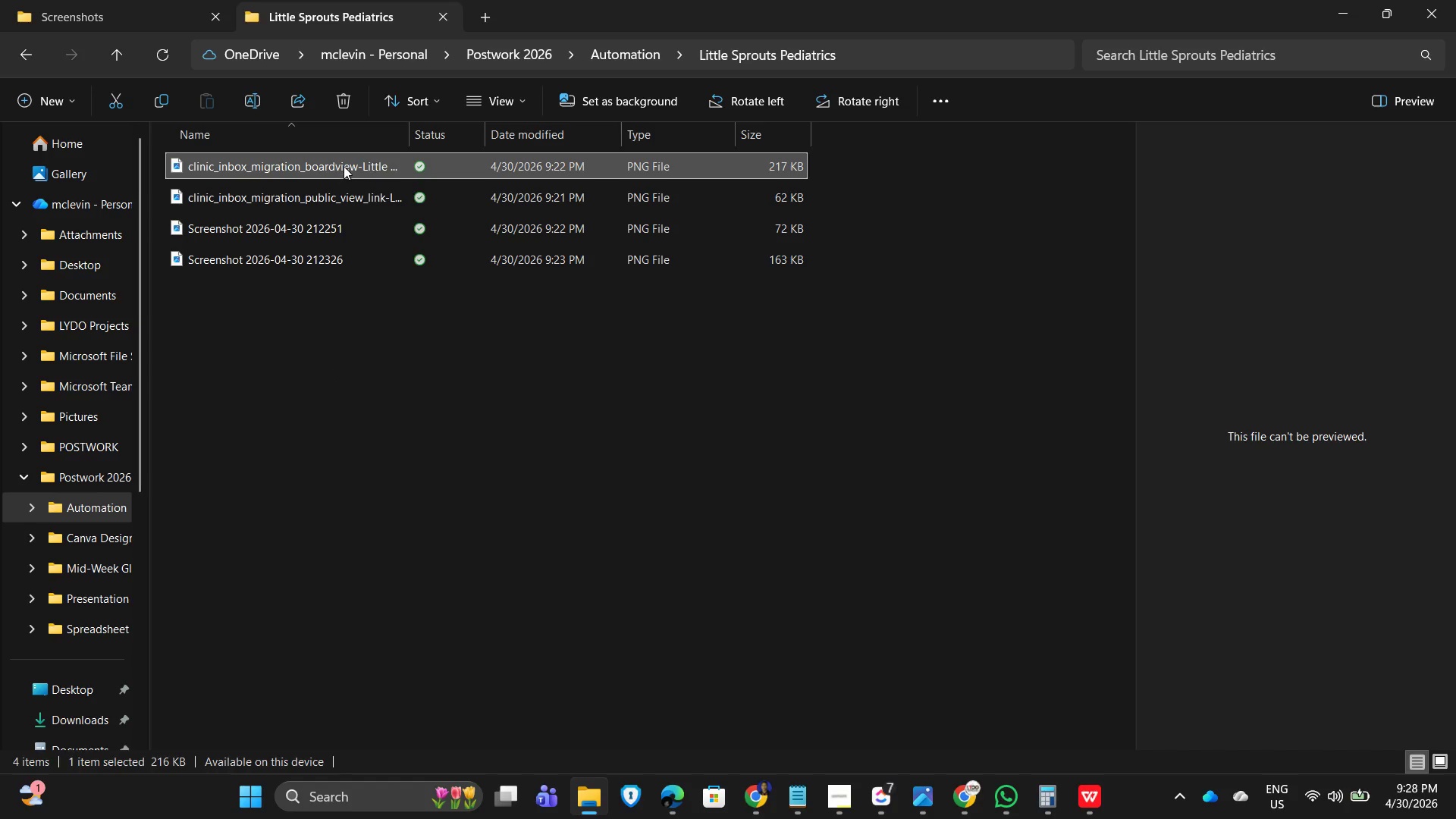 
left_click([271, 154])
 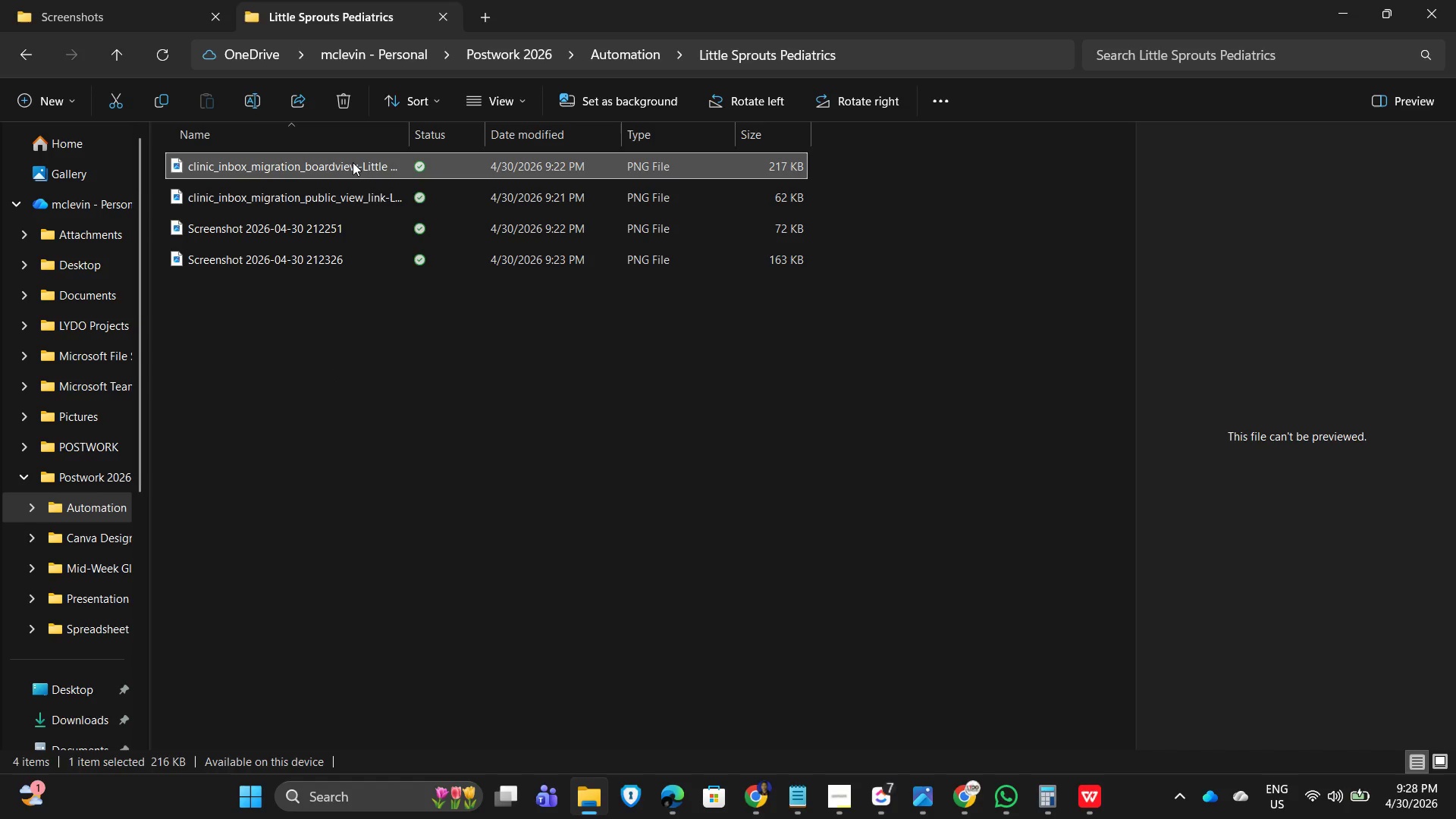 
double_click([353, 162])
 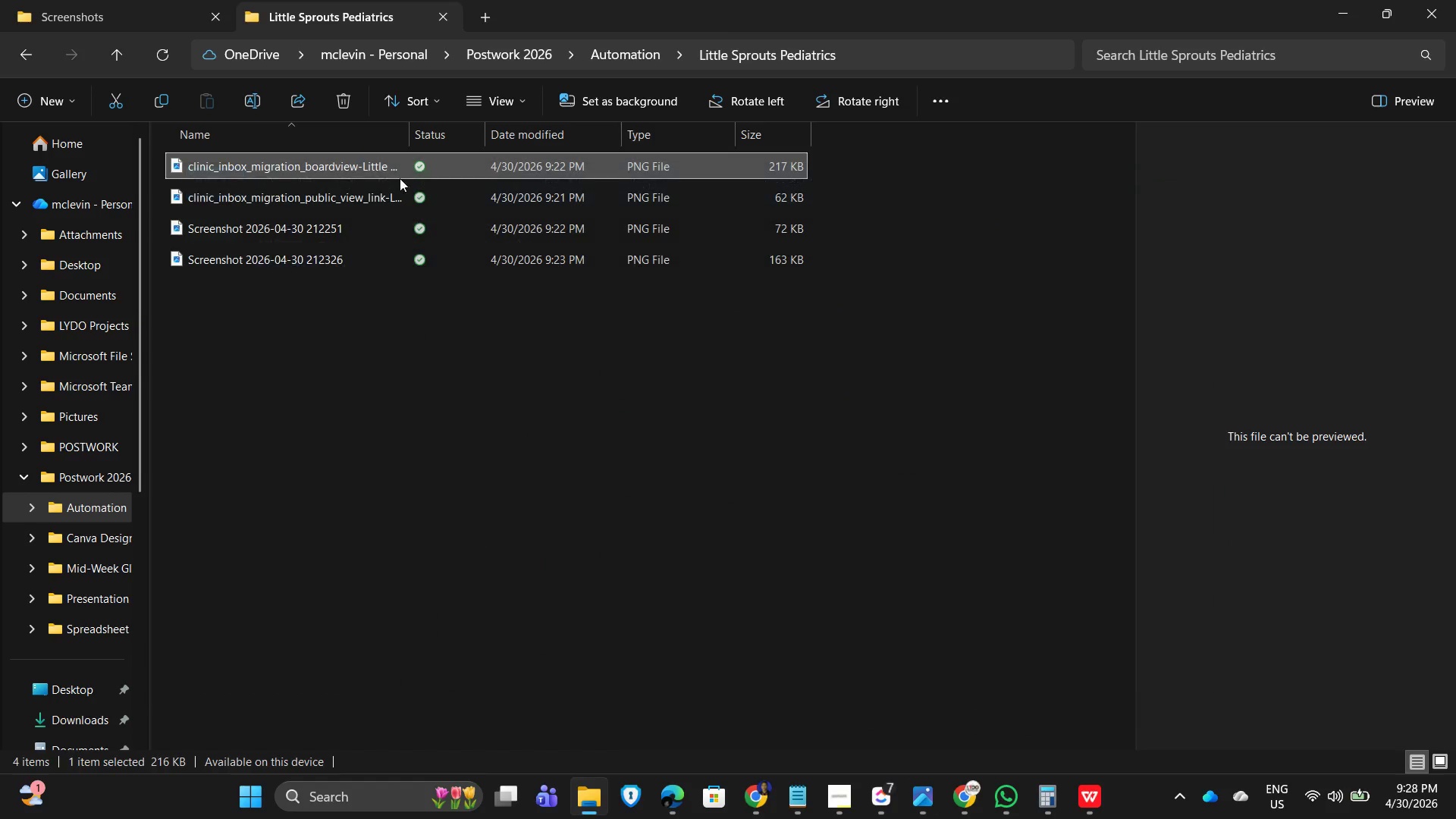 
double_click([262, 191])
 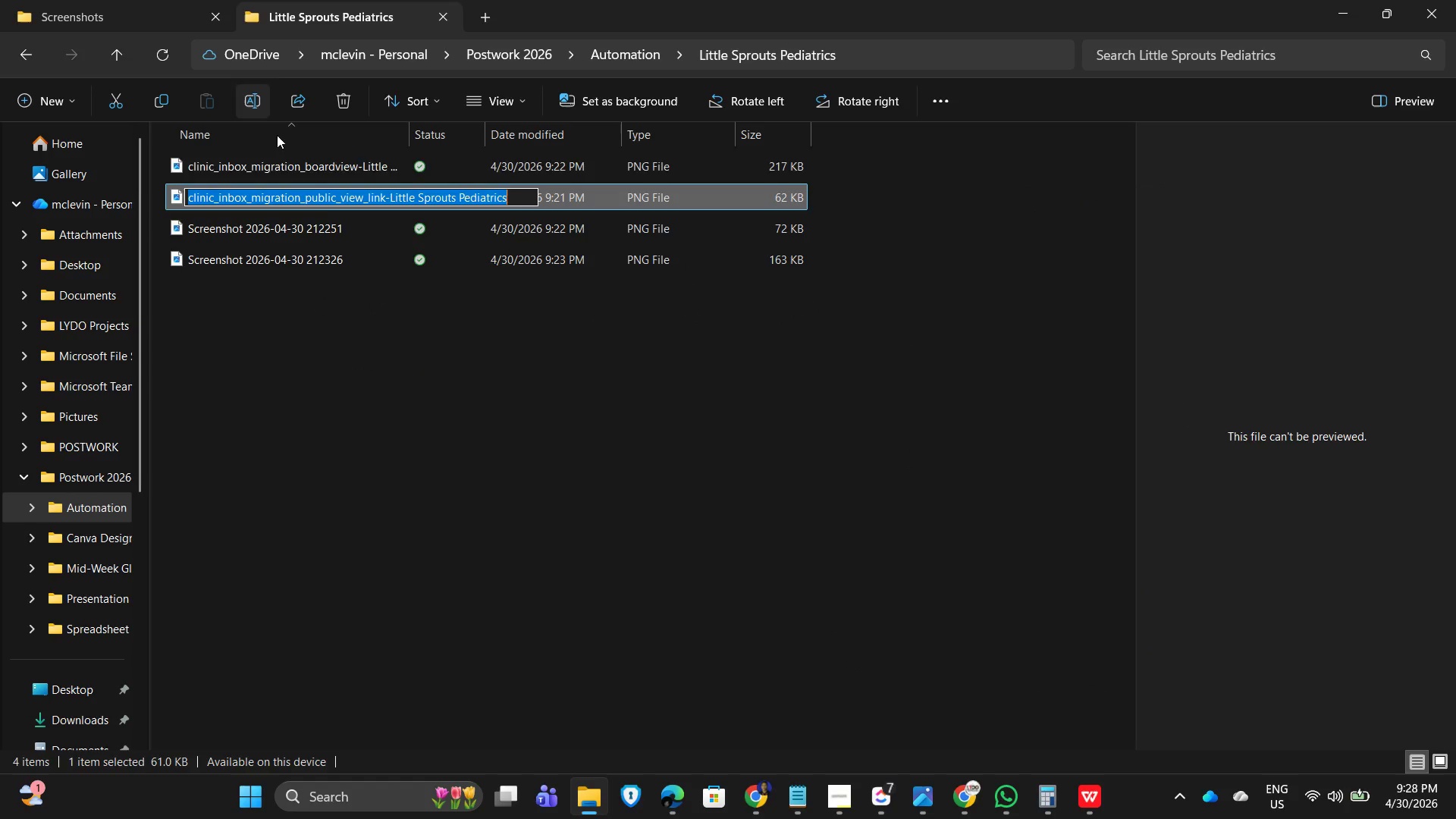 
wait(5.23)
 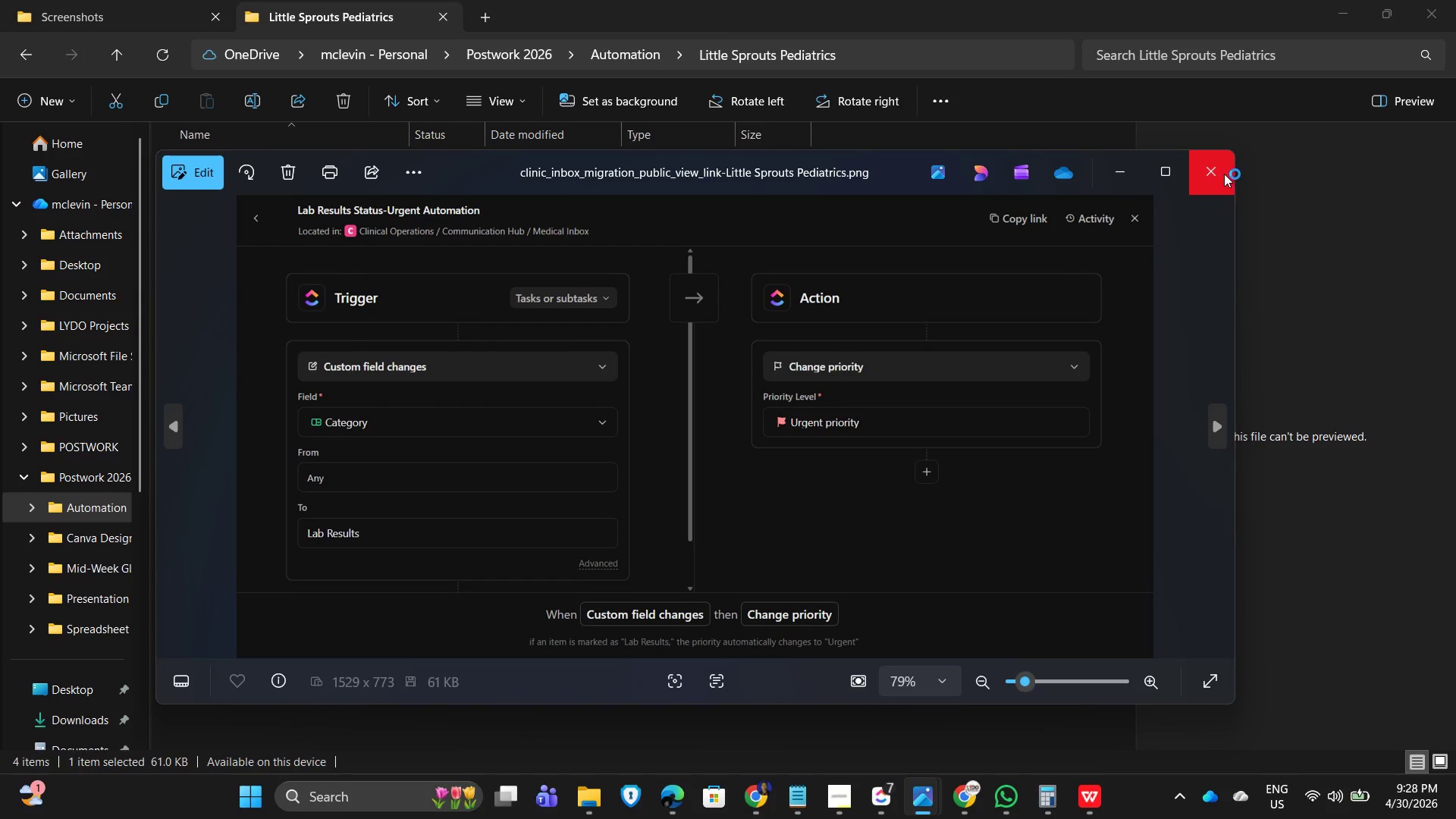 
key(Control+V)
 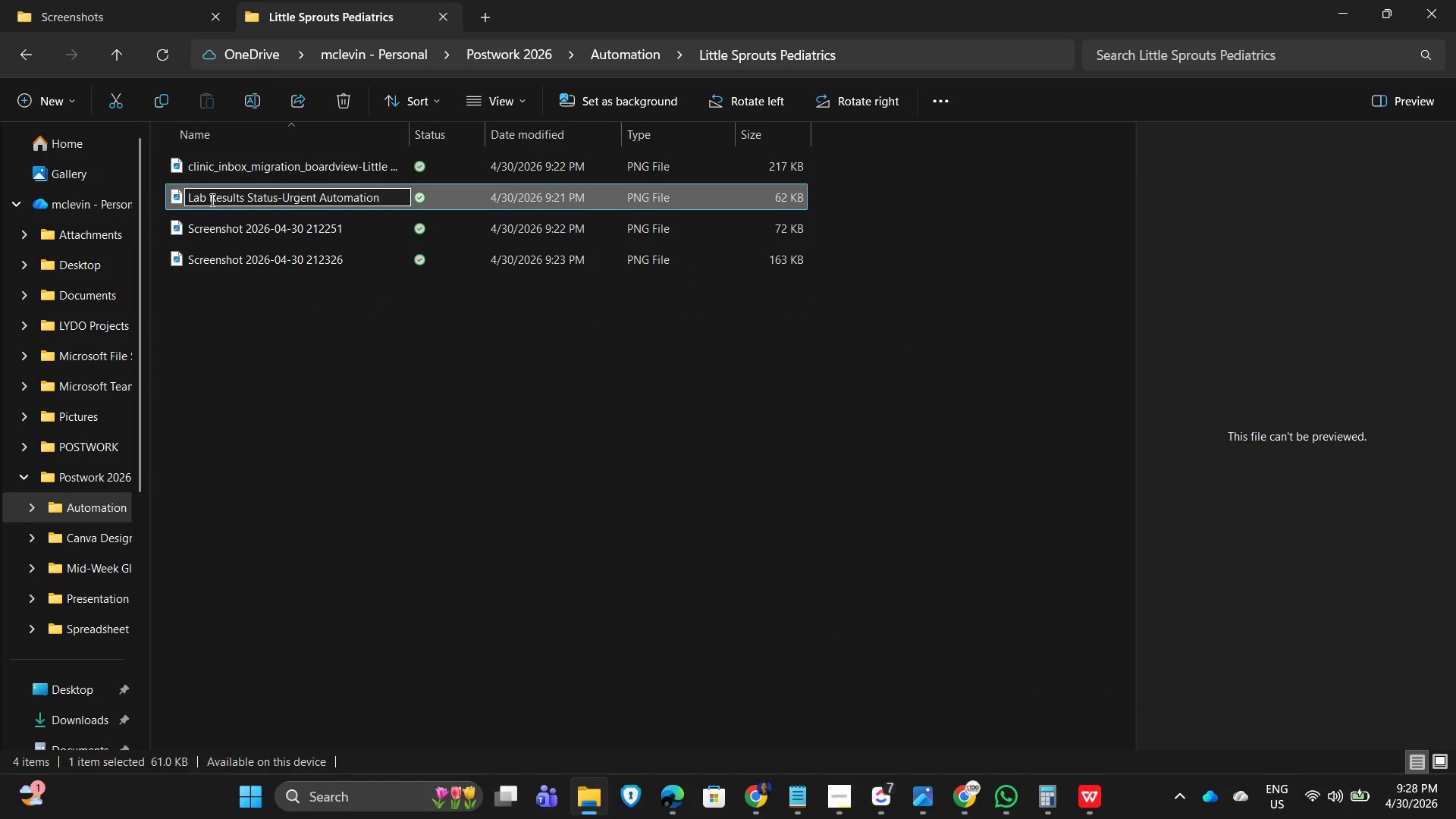 
wait(6.0)
 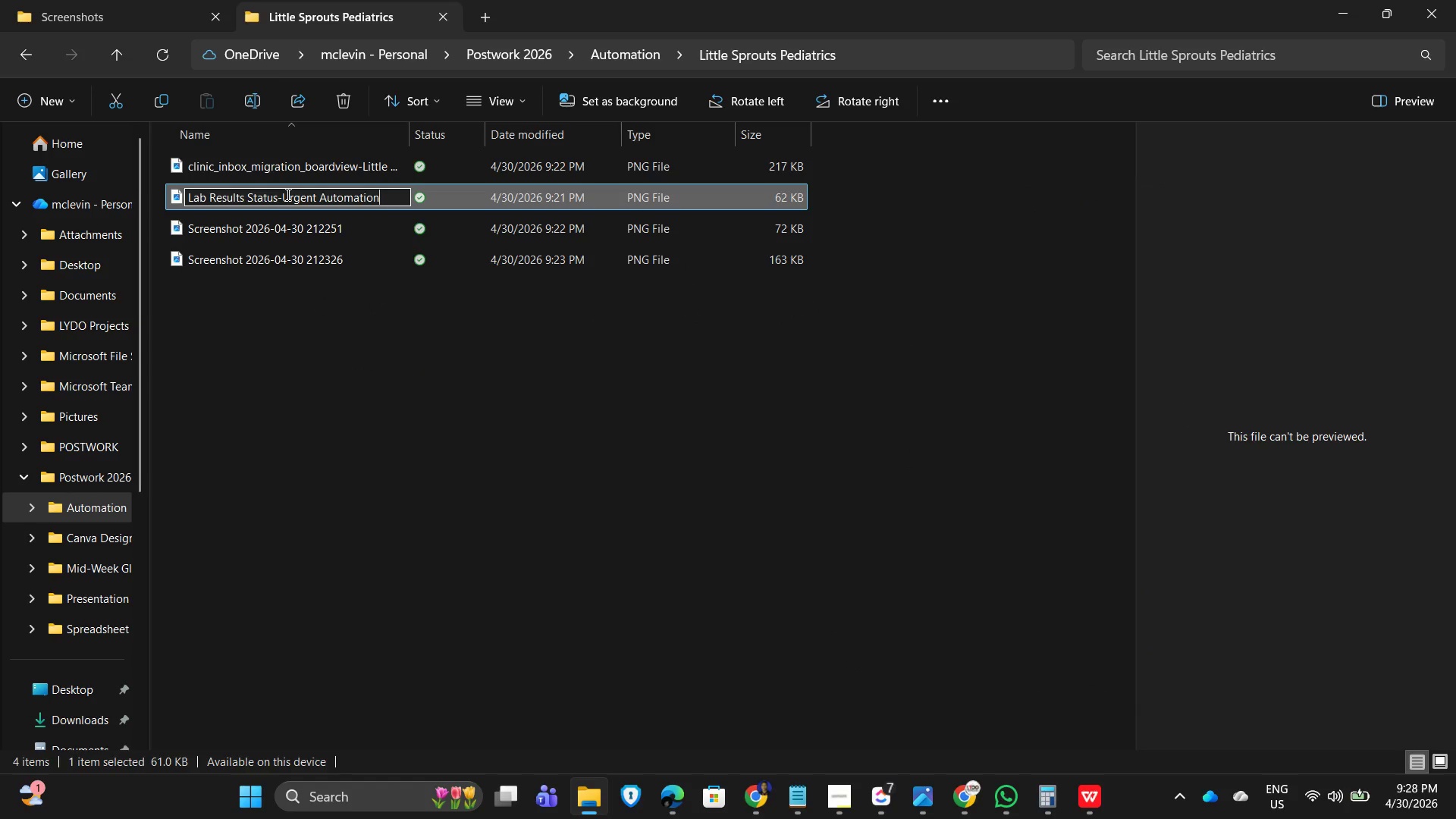 
left_click_drag(start_coordinate=[402, 331], to_coordinate=[249, 239])
 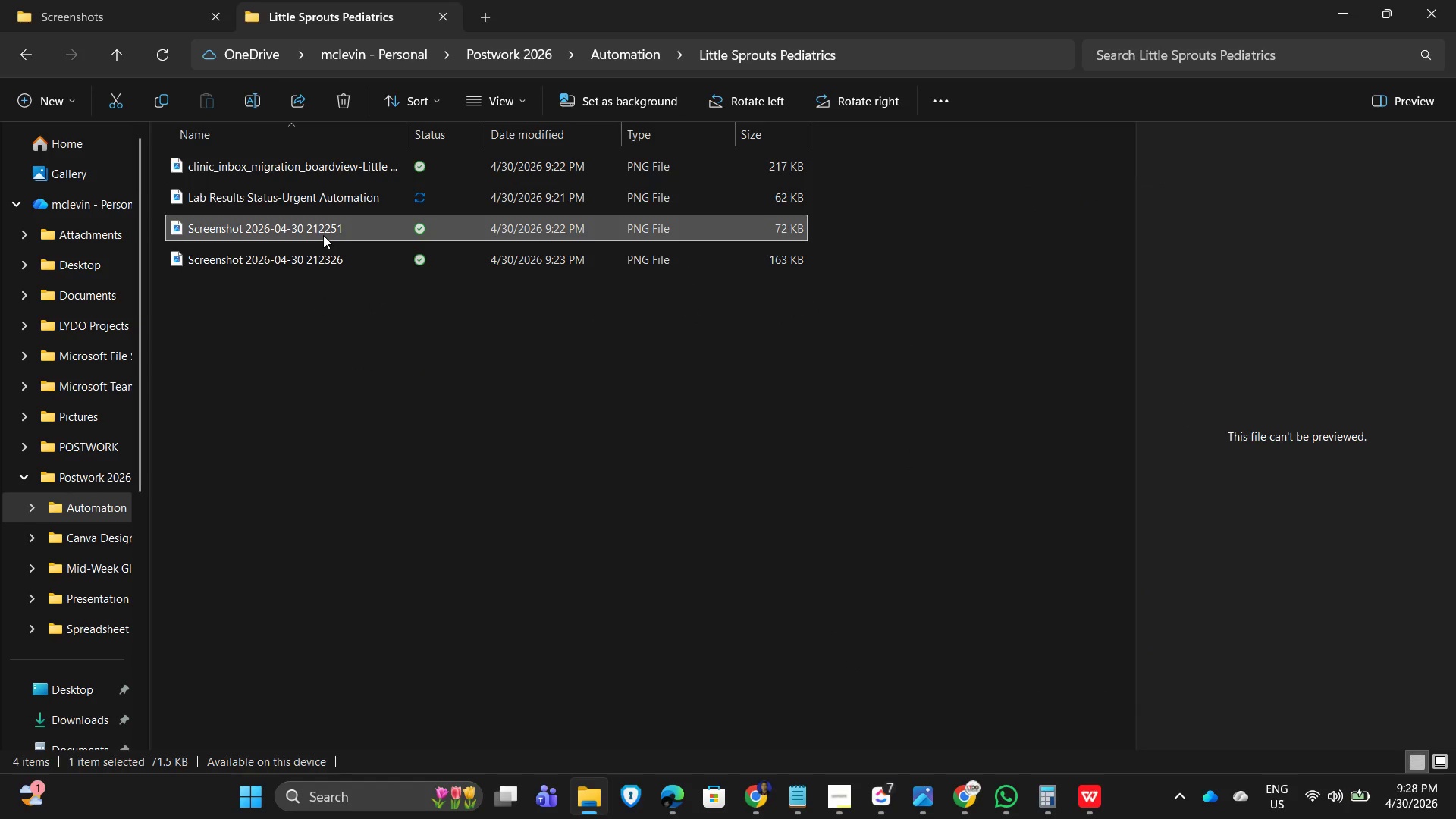 
left_click([249, 239])
 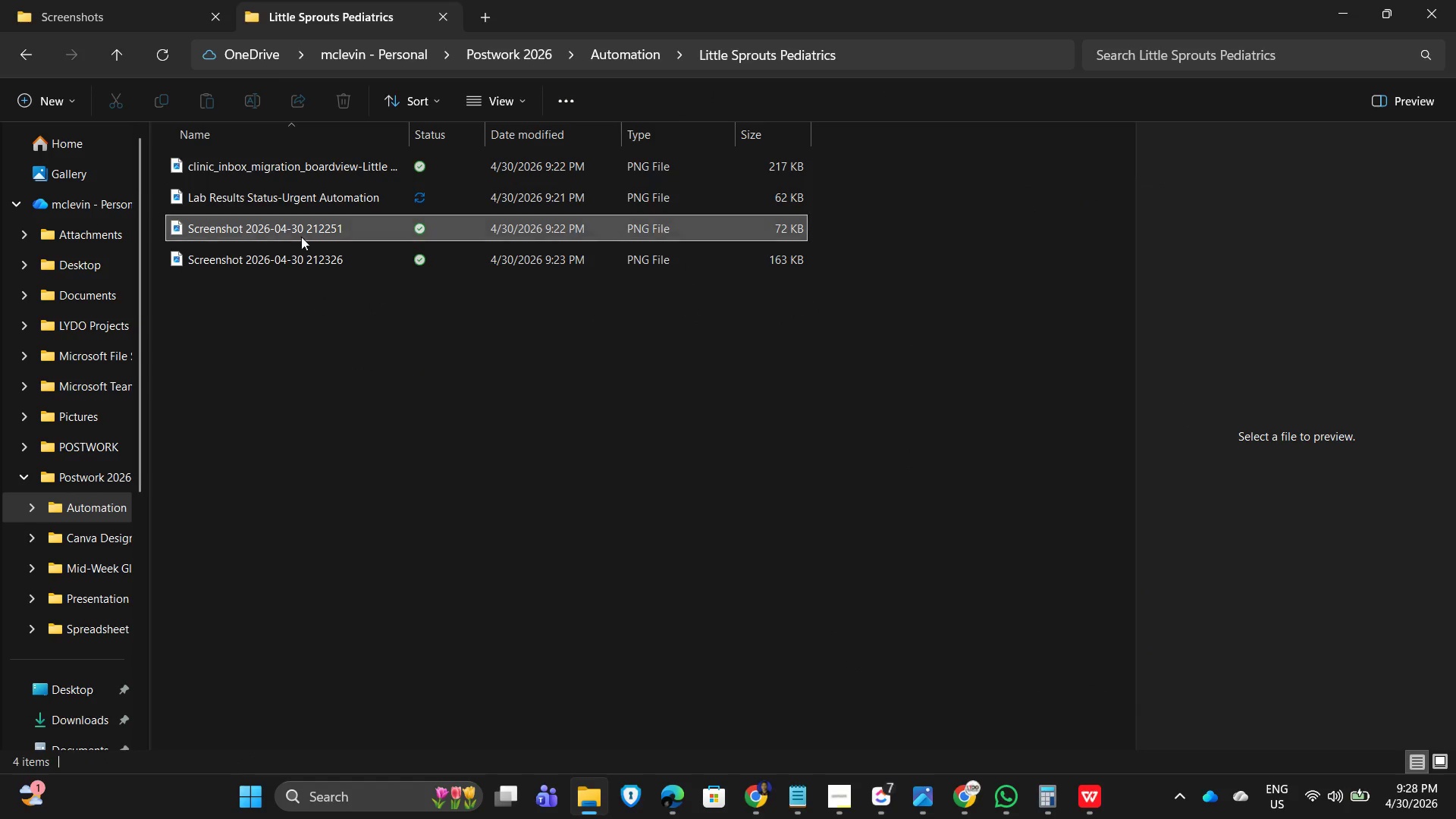 
mouse_move([301, 231])
 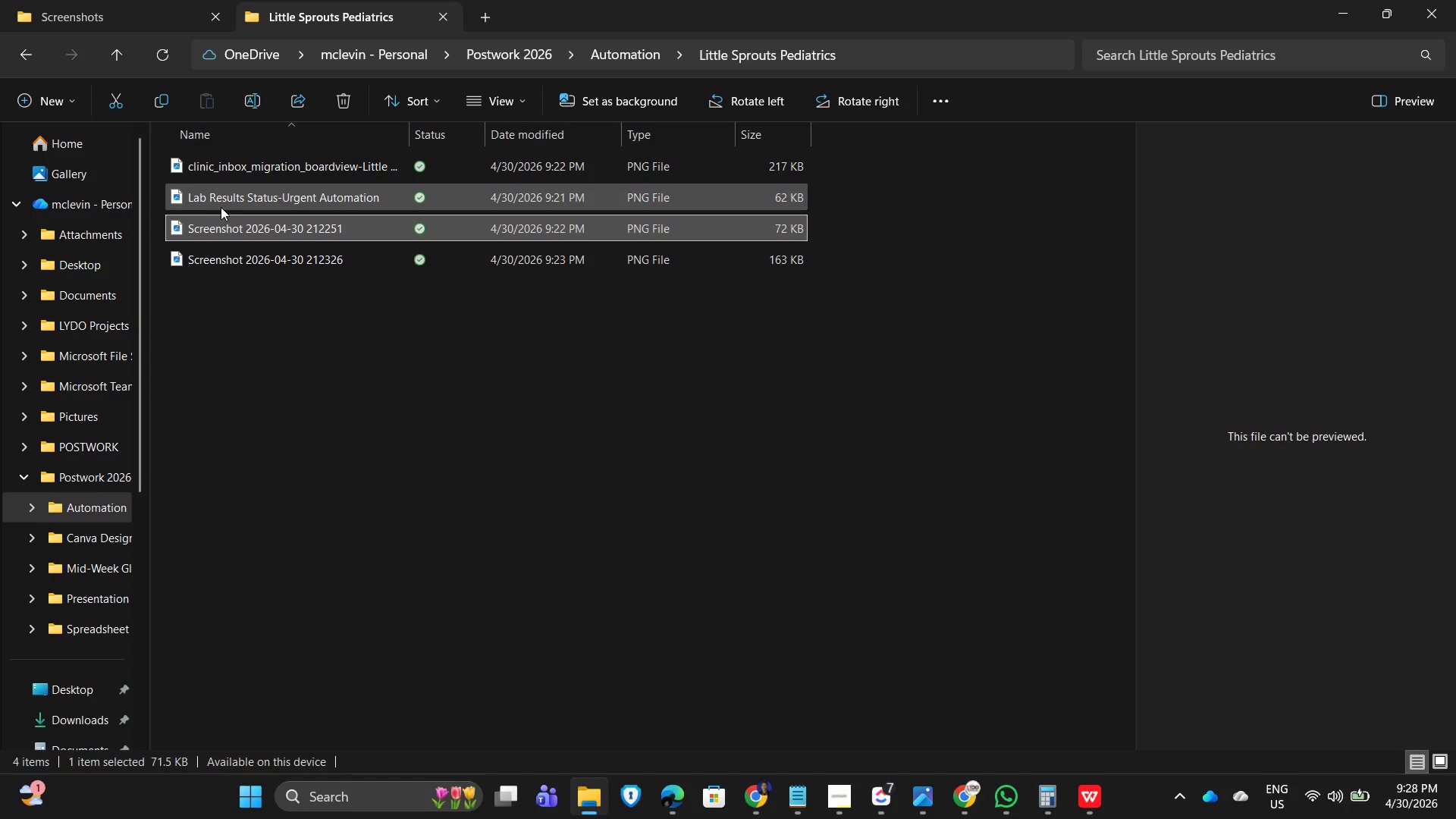 
double_click([246, 230])
 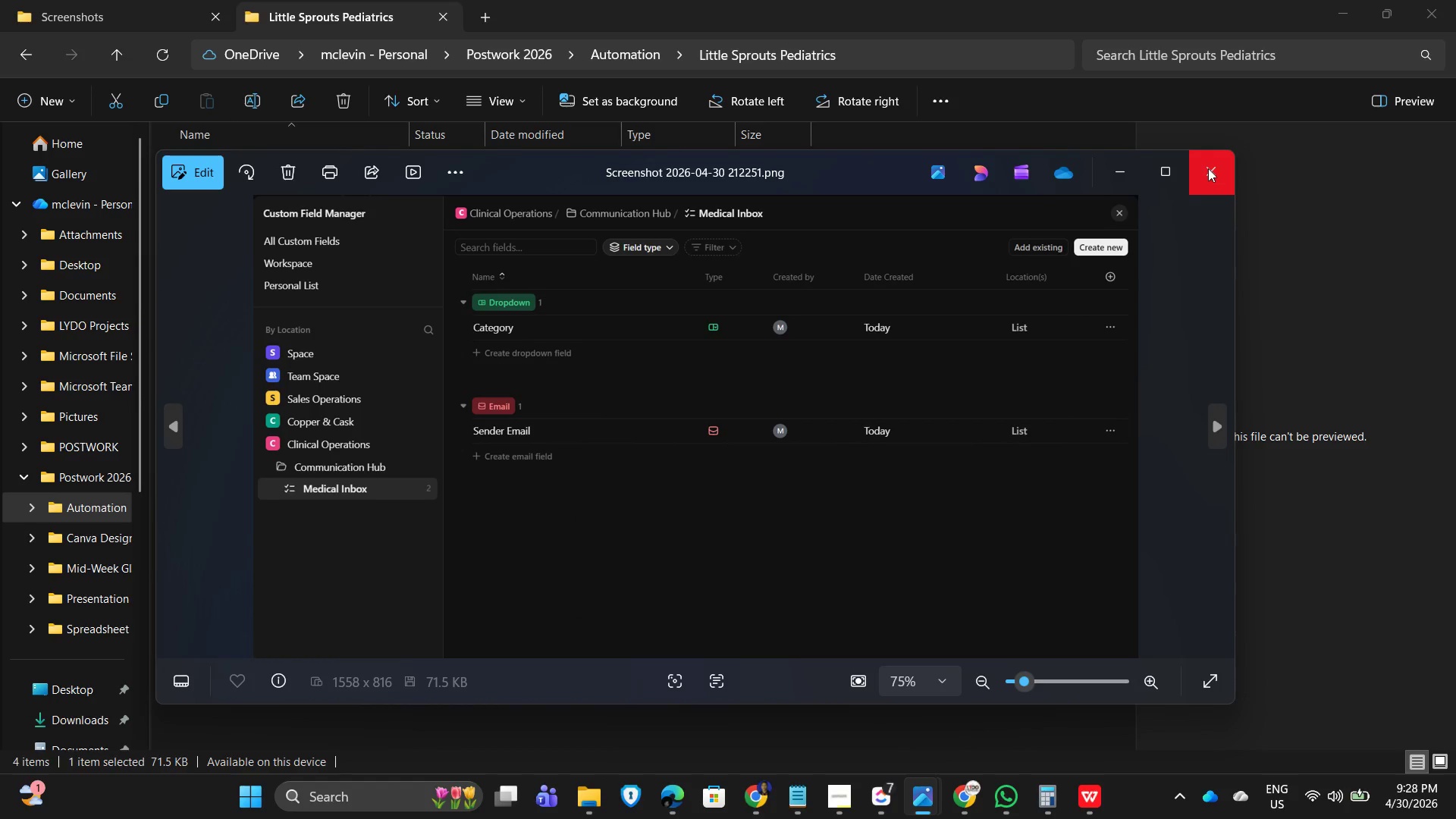 
left_click([850, 797])